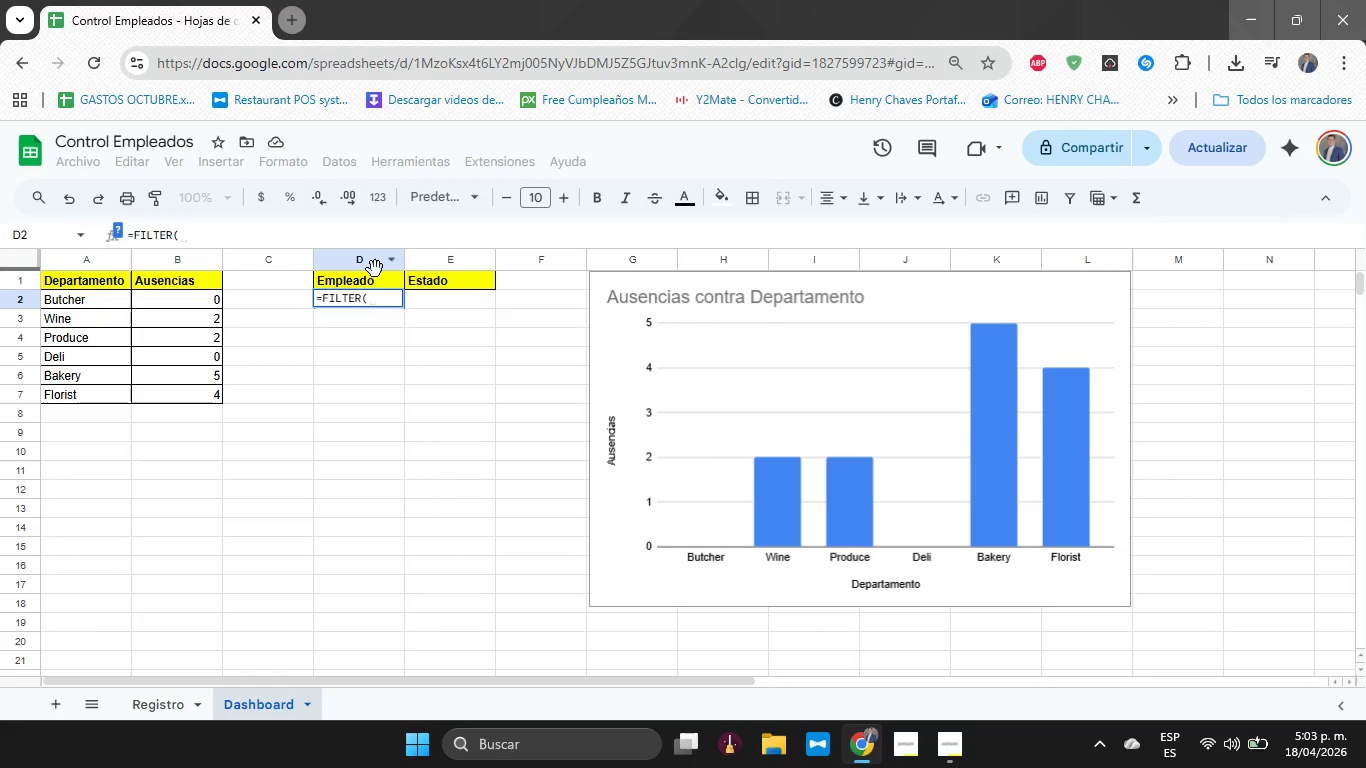 
key(Control+V)
 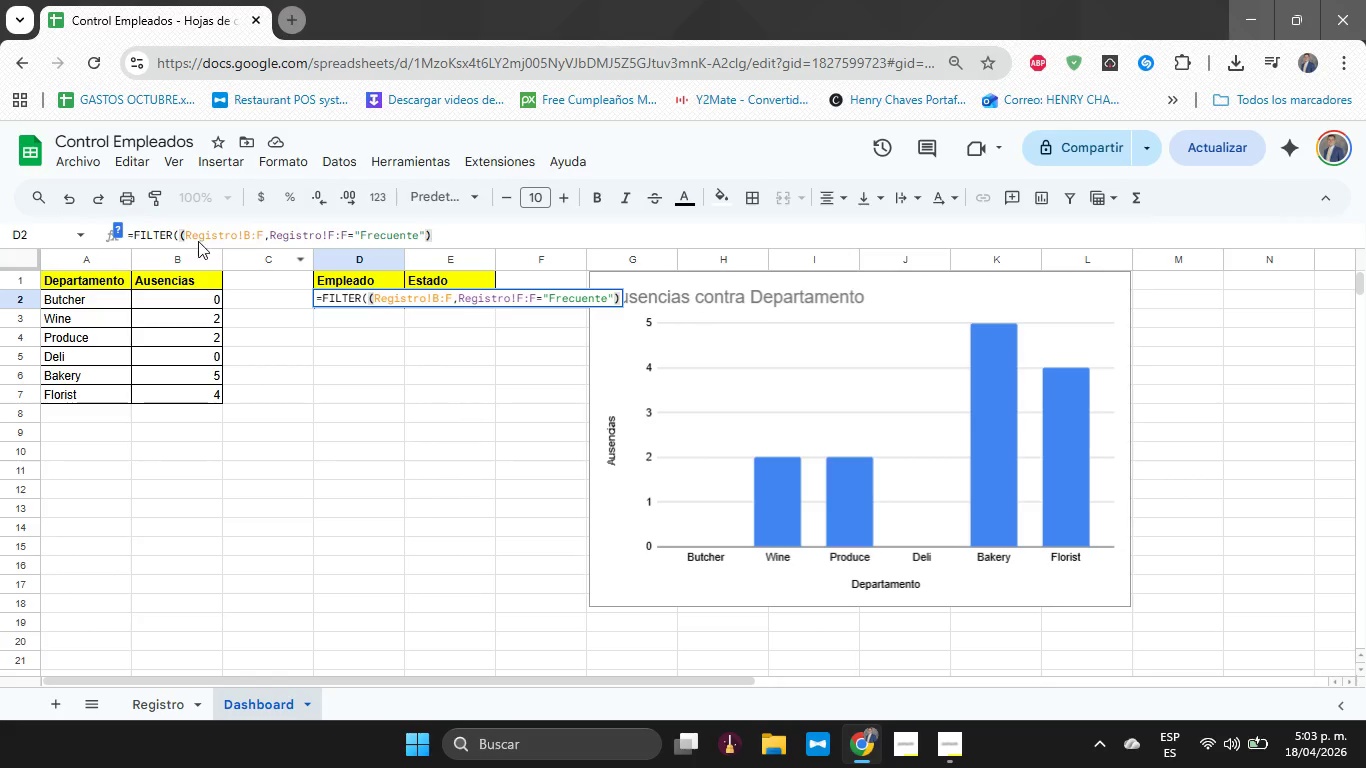 
left_click([188, 246])
 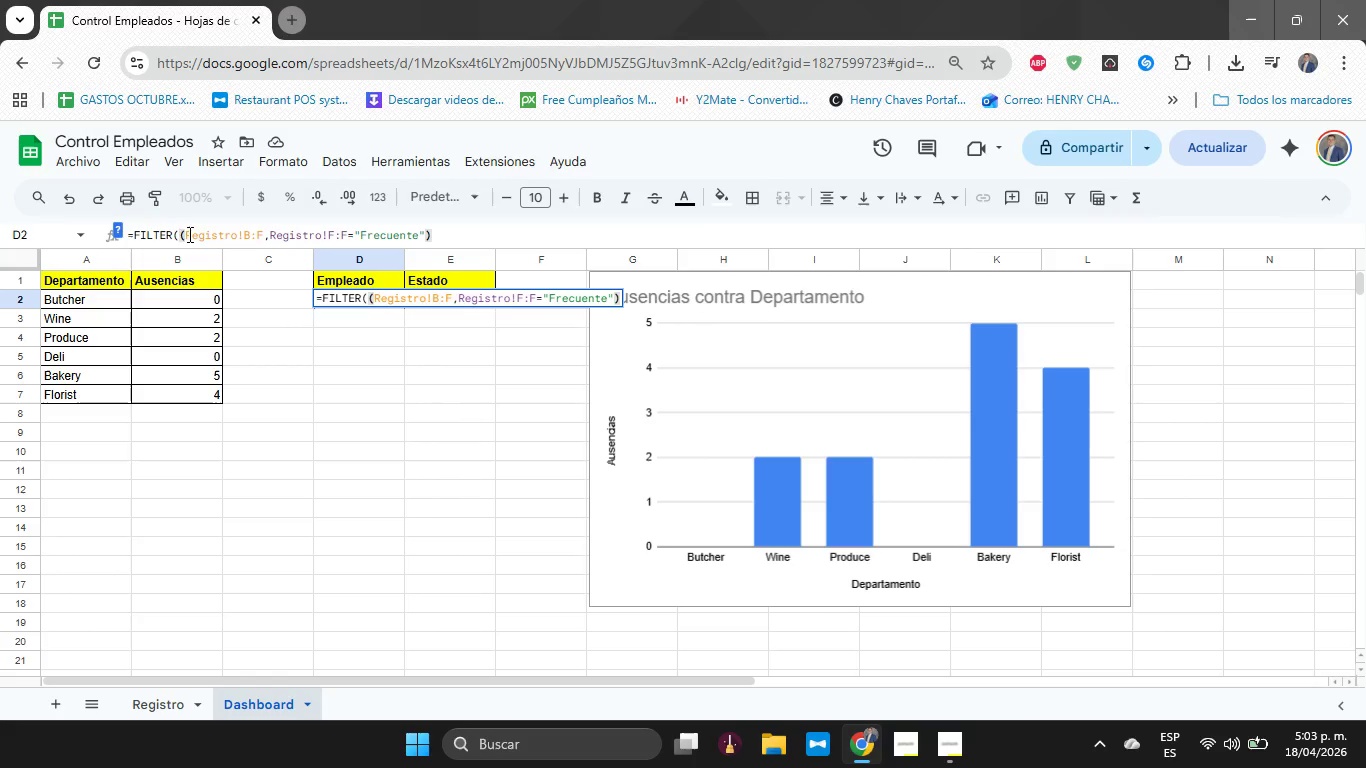 
left_click([185, 234])
 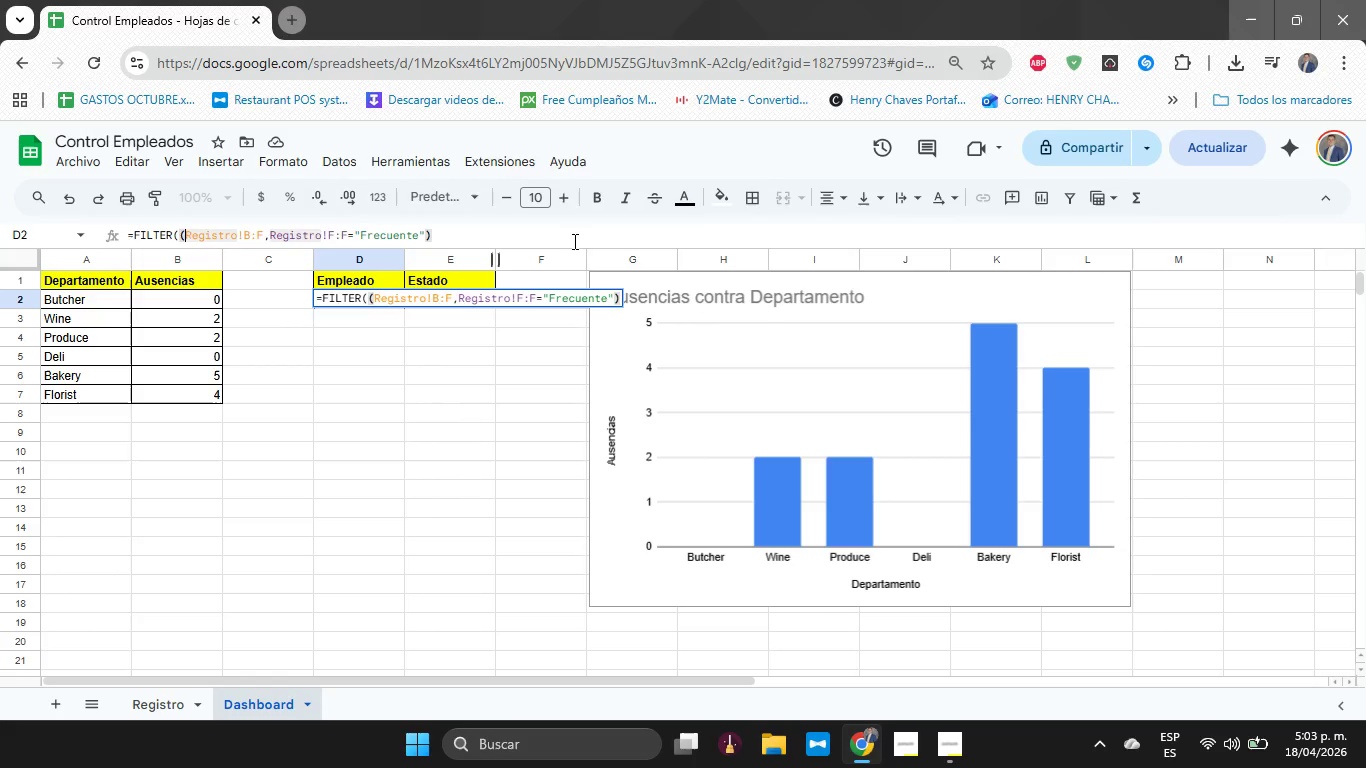 
key(Backspace)
 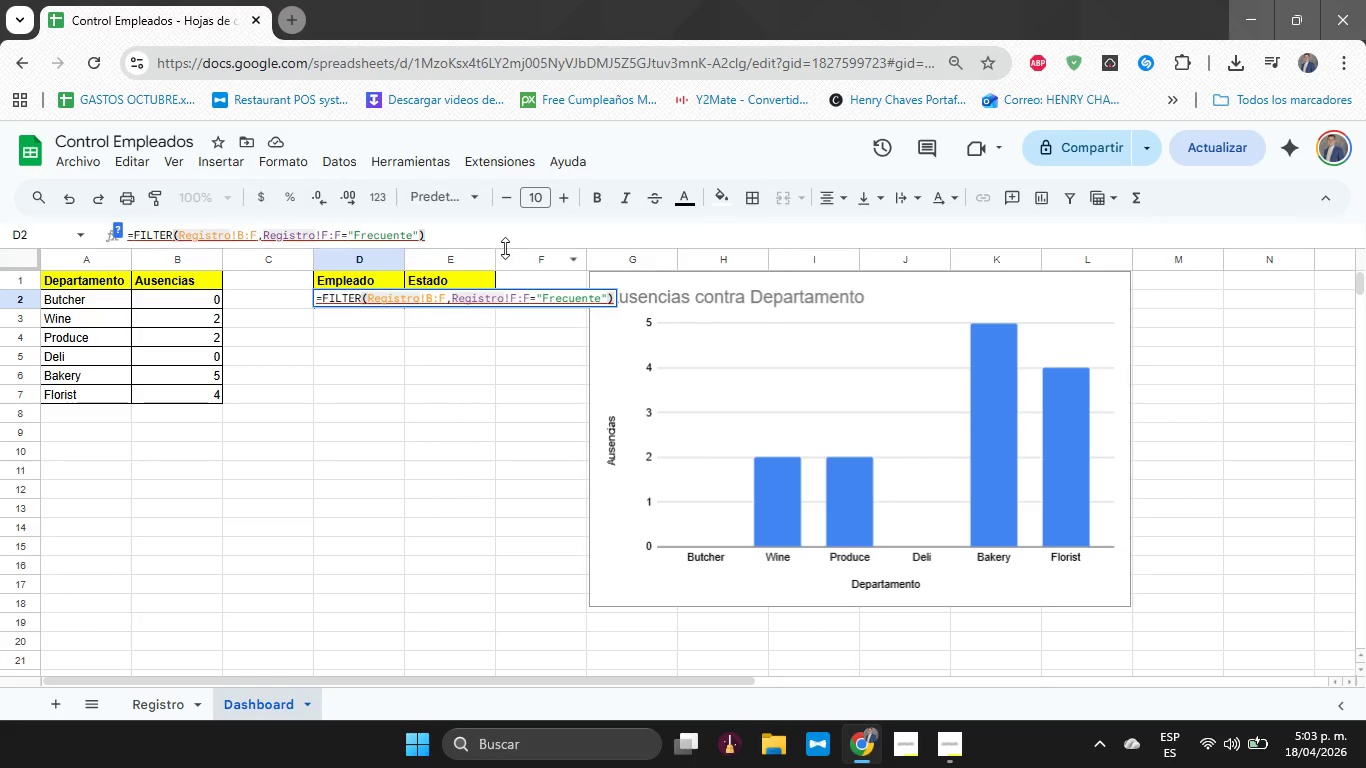 
left_click([505, 238])
 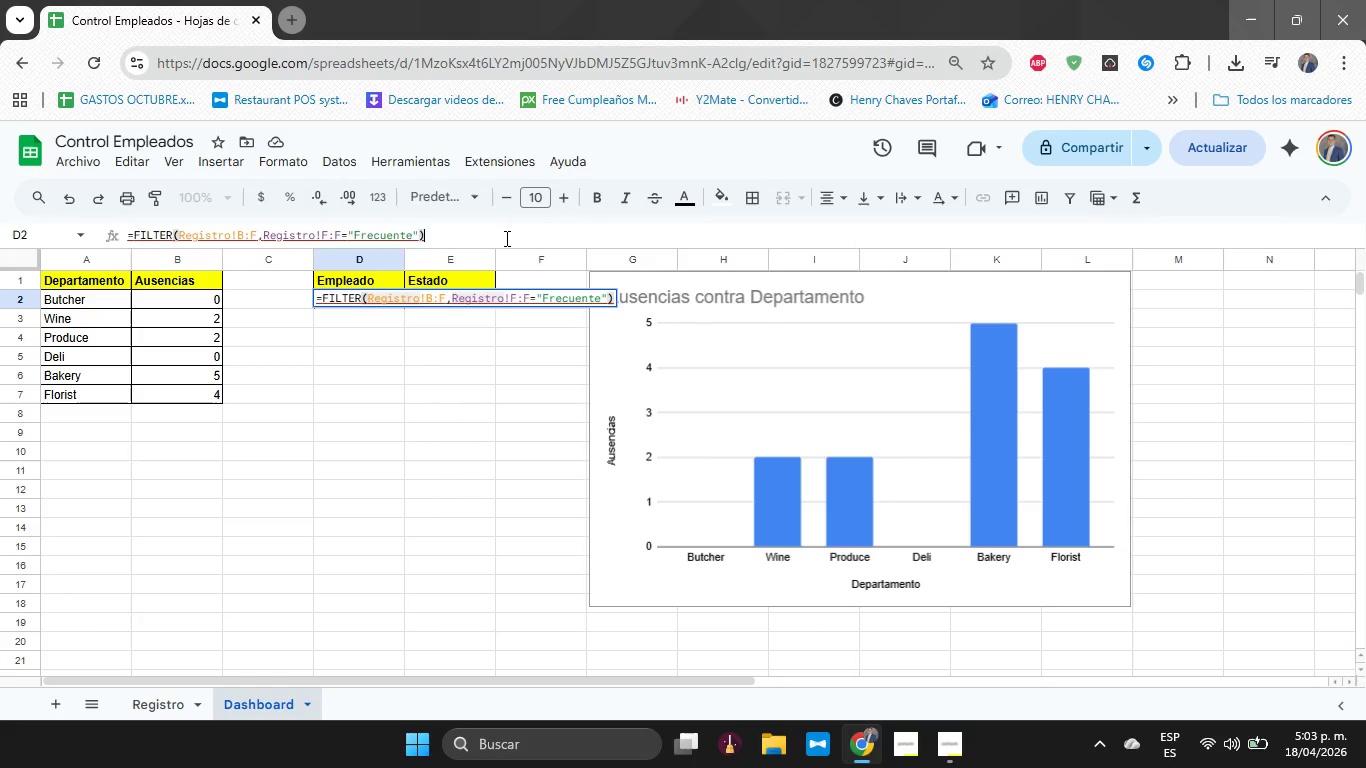 
key(Backspace)
 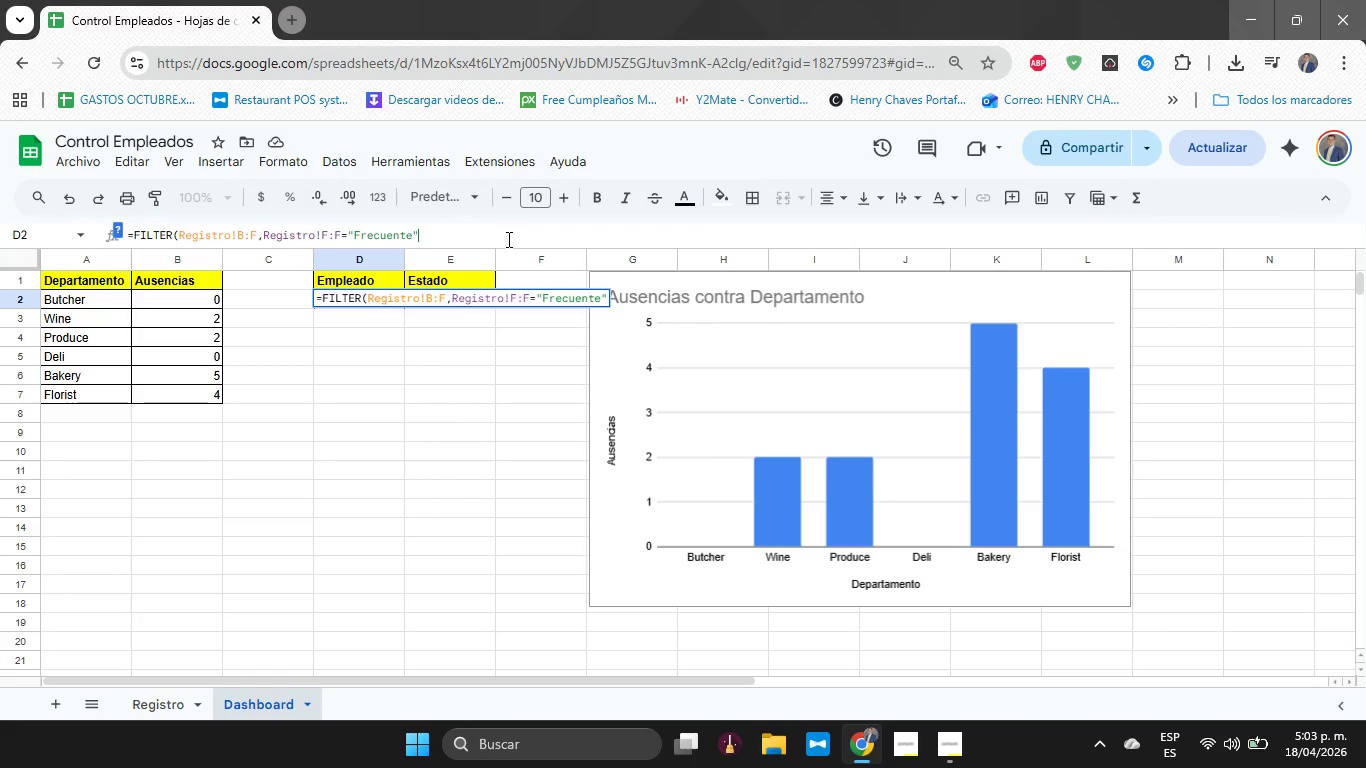 
key(Shift+9)
 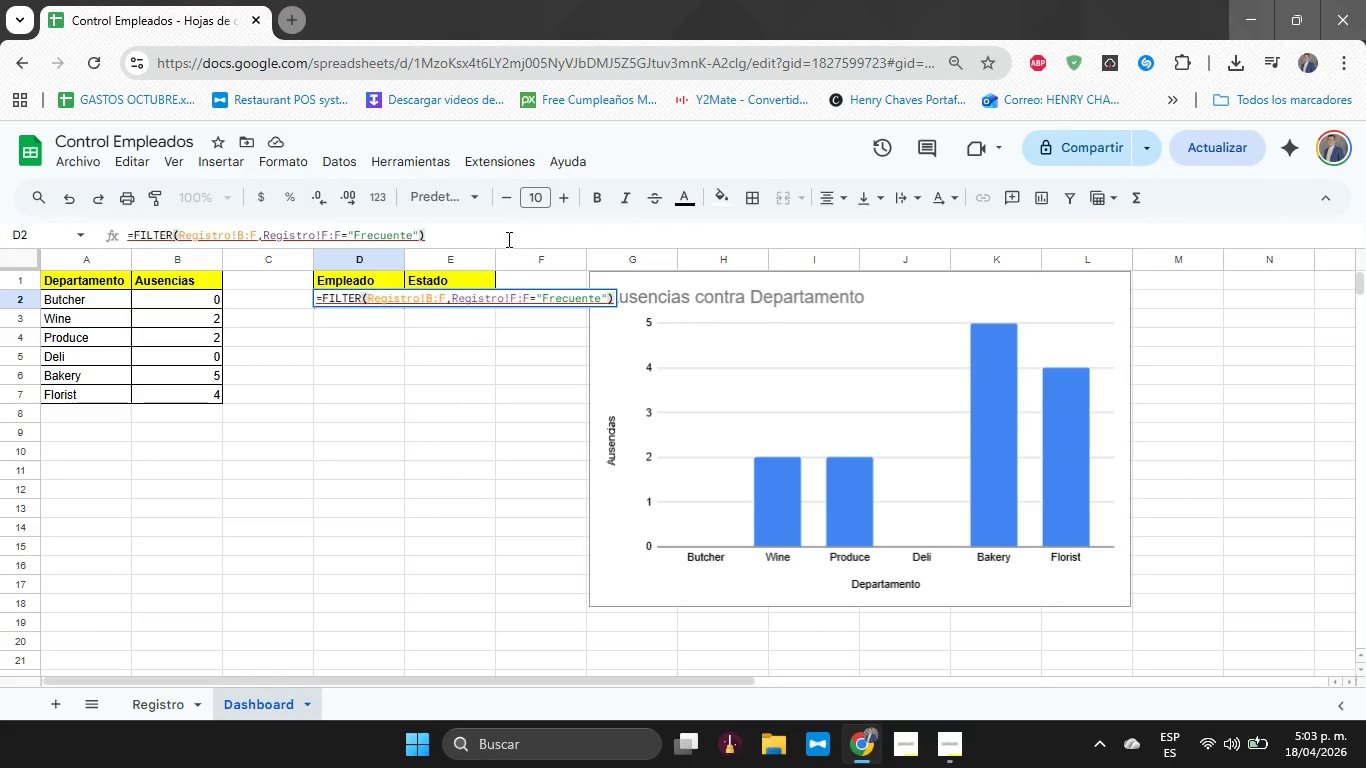 
key(Enter)
 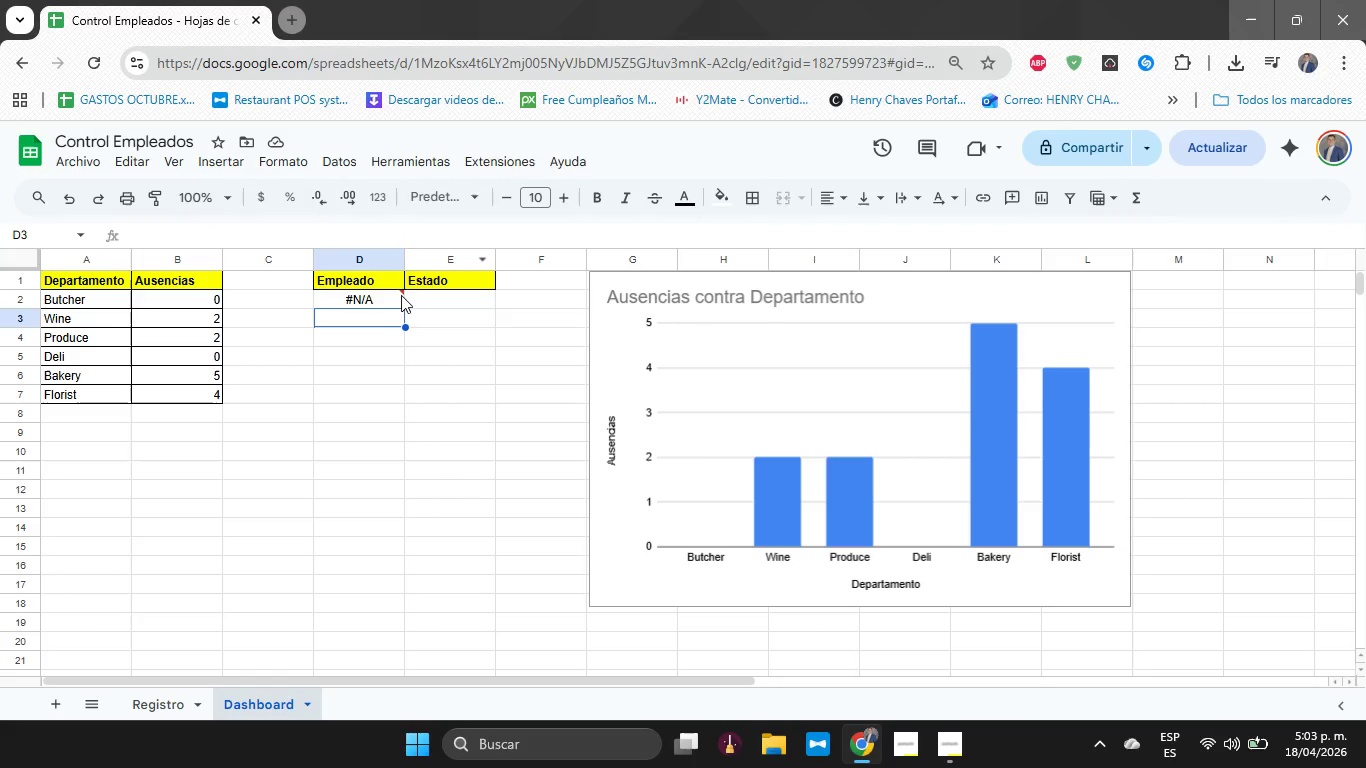 
left_click([393, 300])
 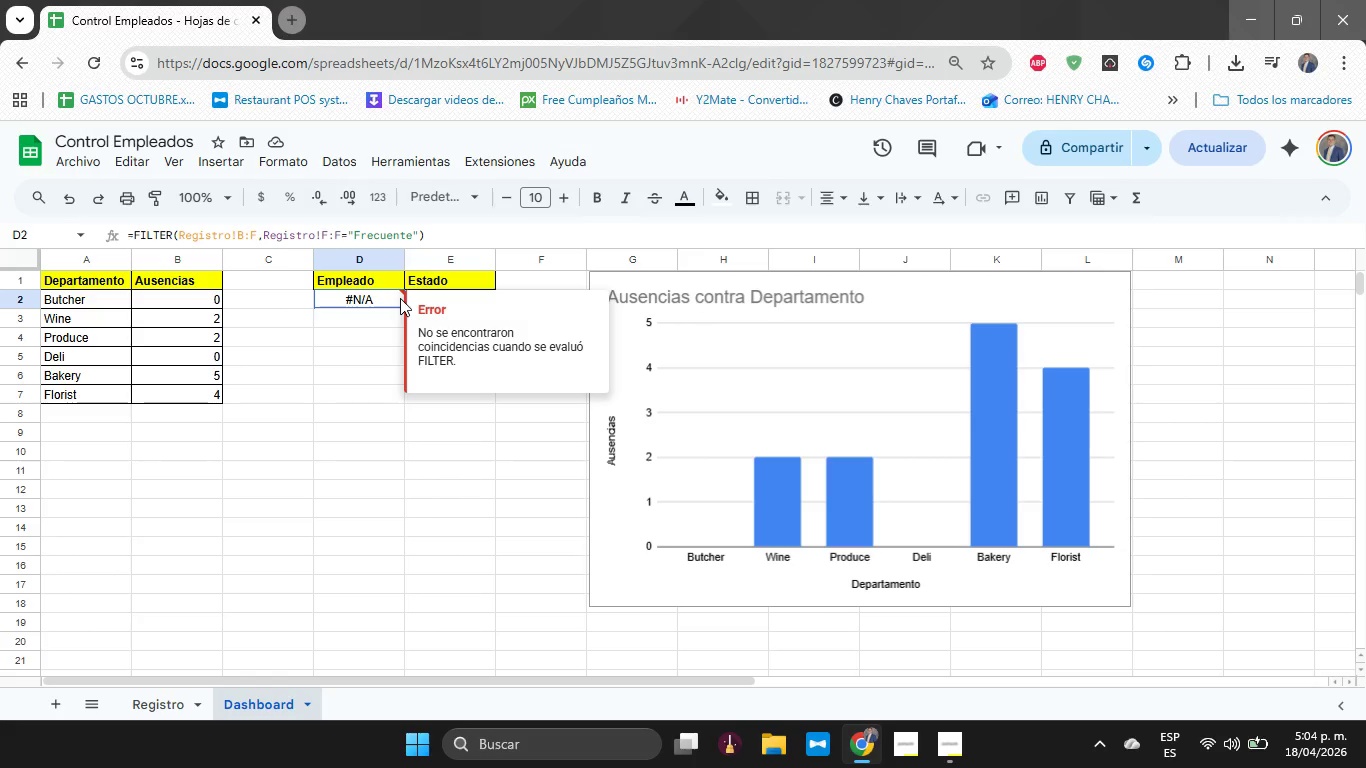 
wait(82.98)
 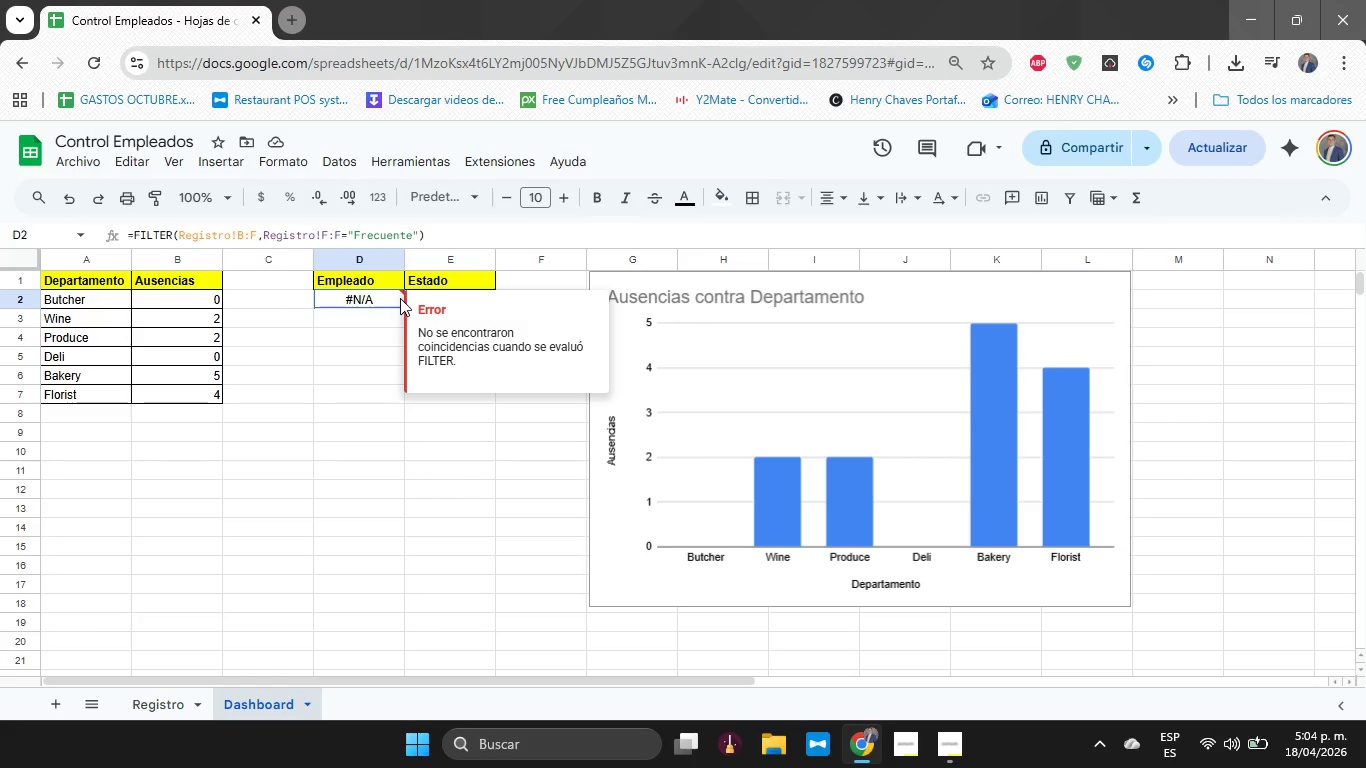 
left_click([140, 712])
 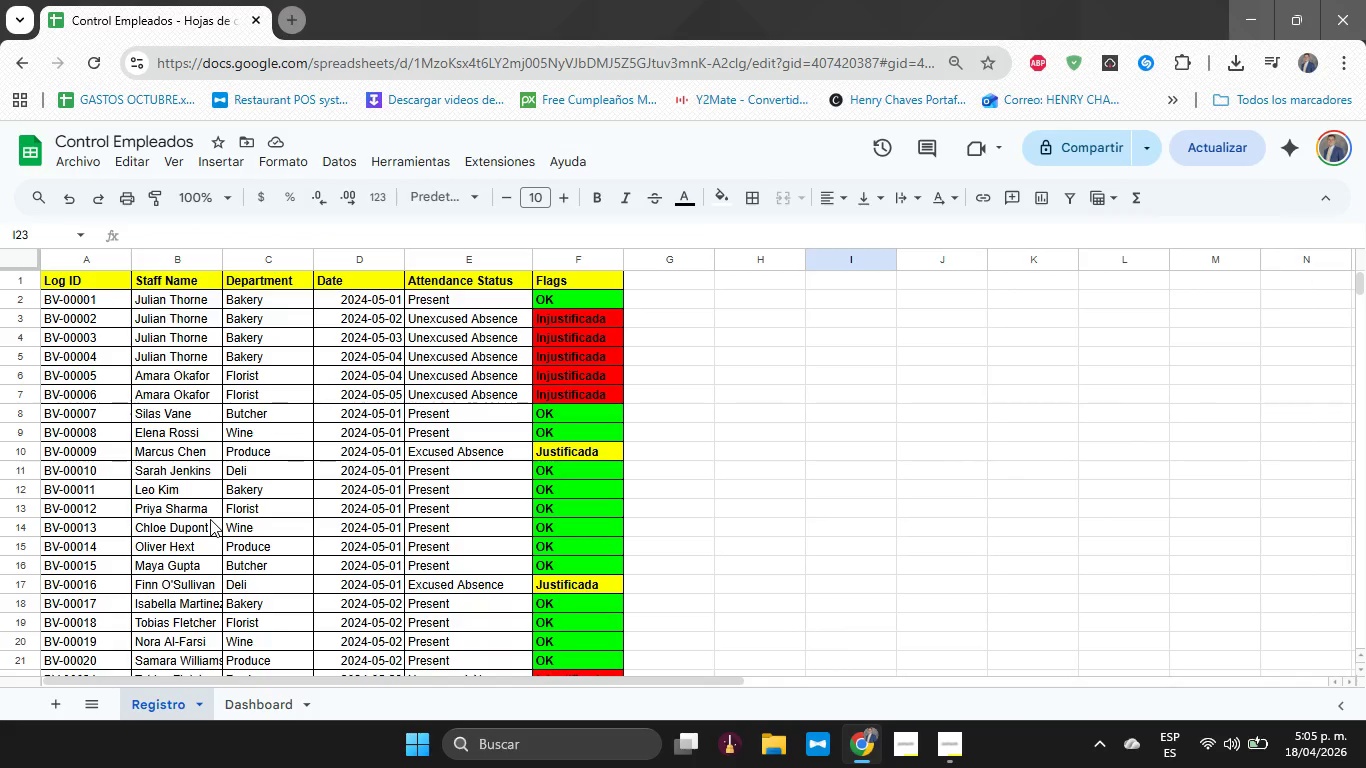 
left_click([327, 160])
 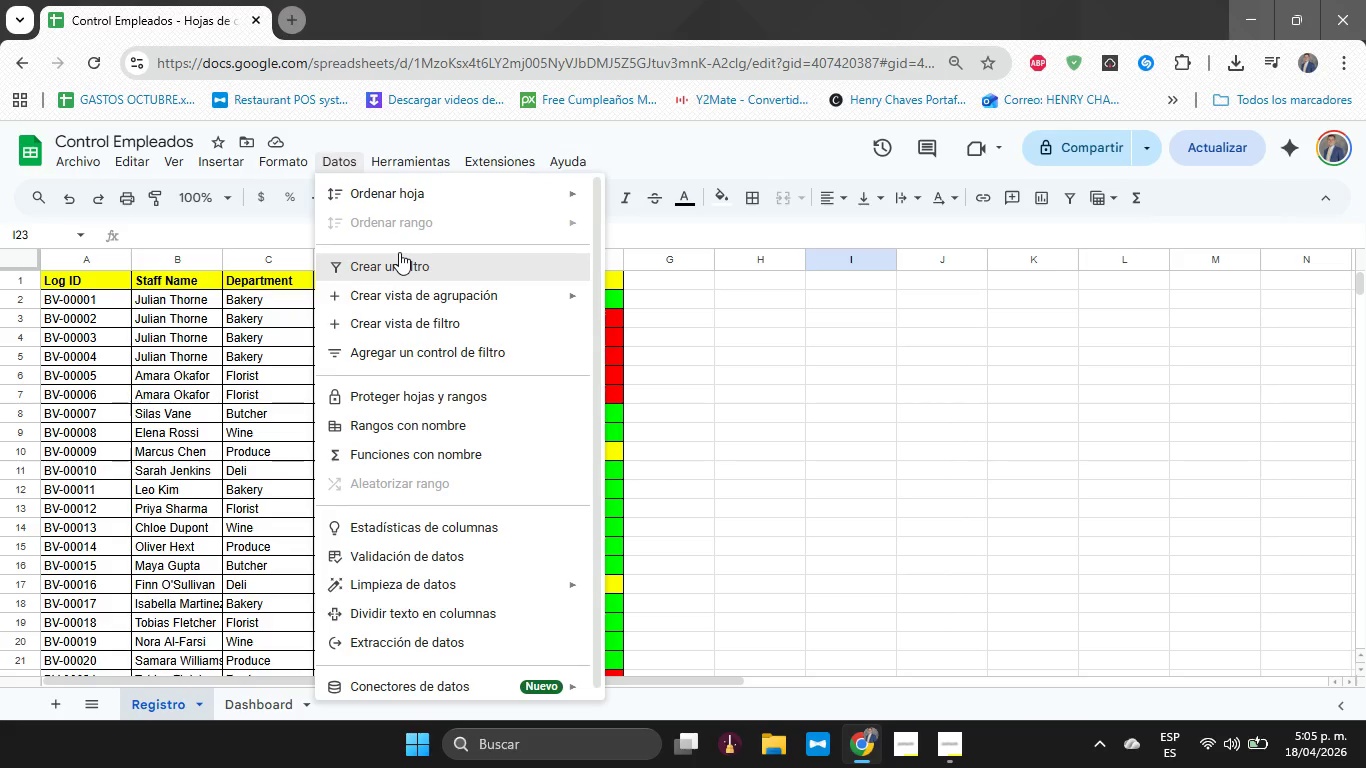 
left_click([396, 252])
 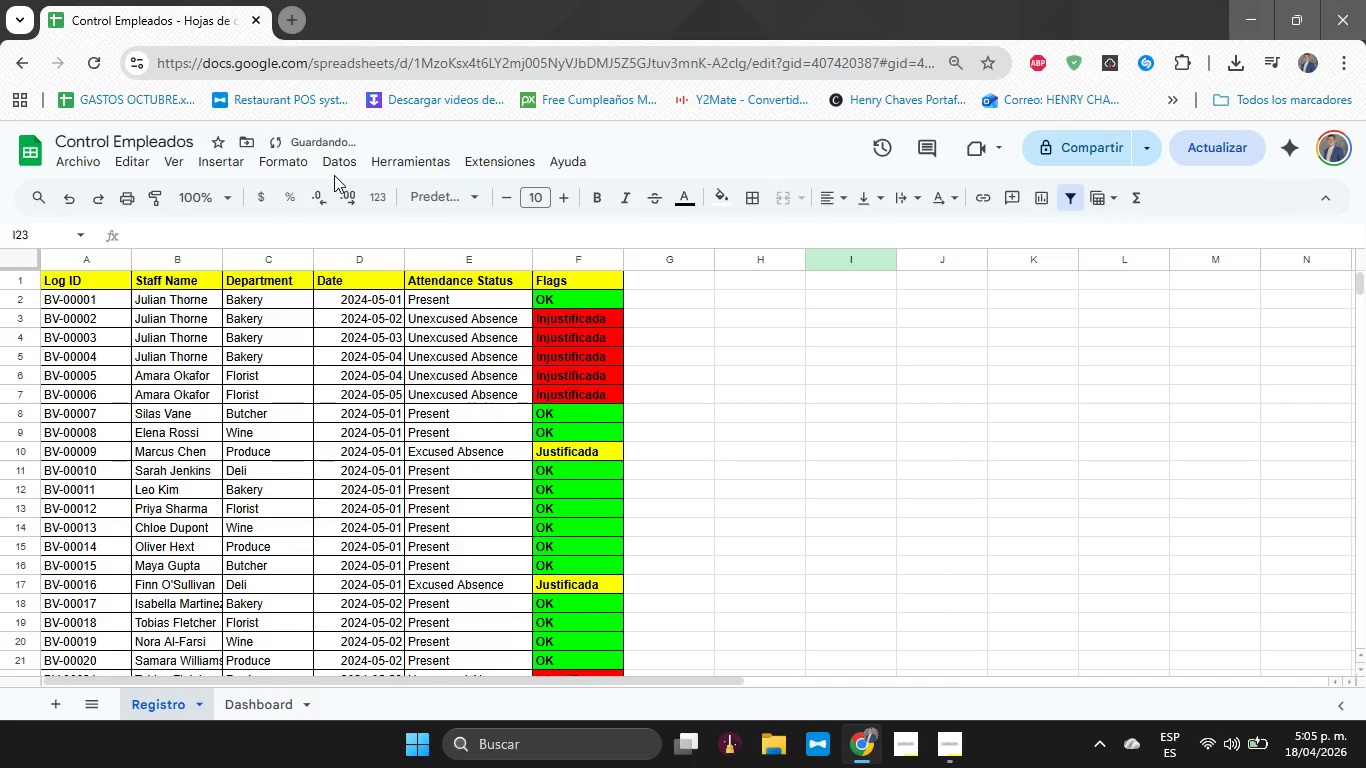 
left_click([336, 170])
 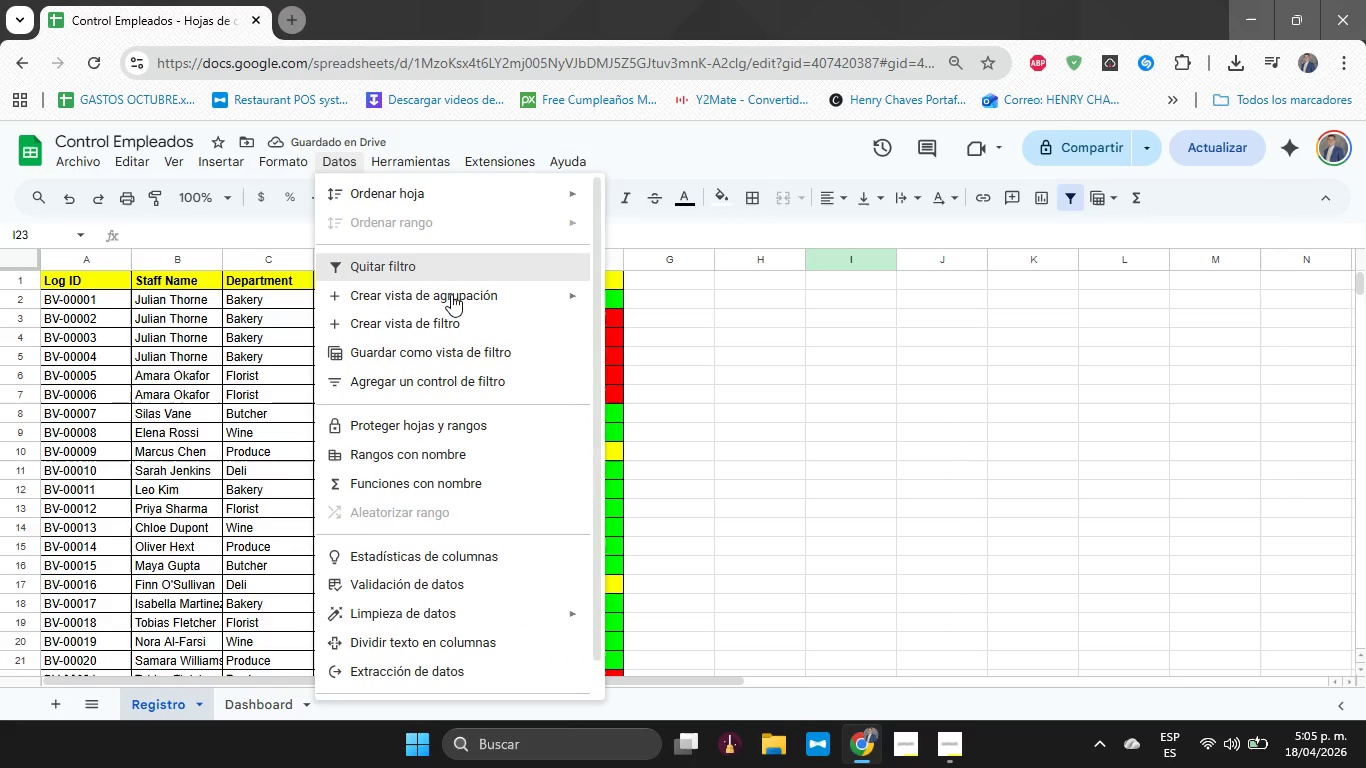 
left_click([733, 383])
 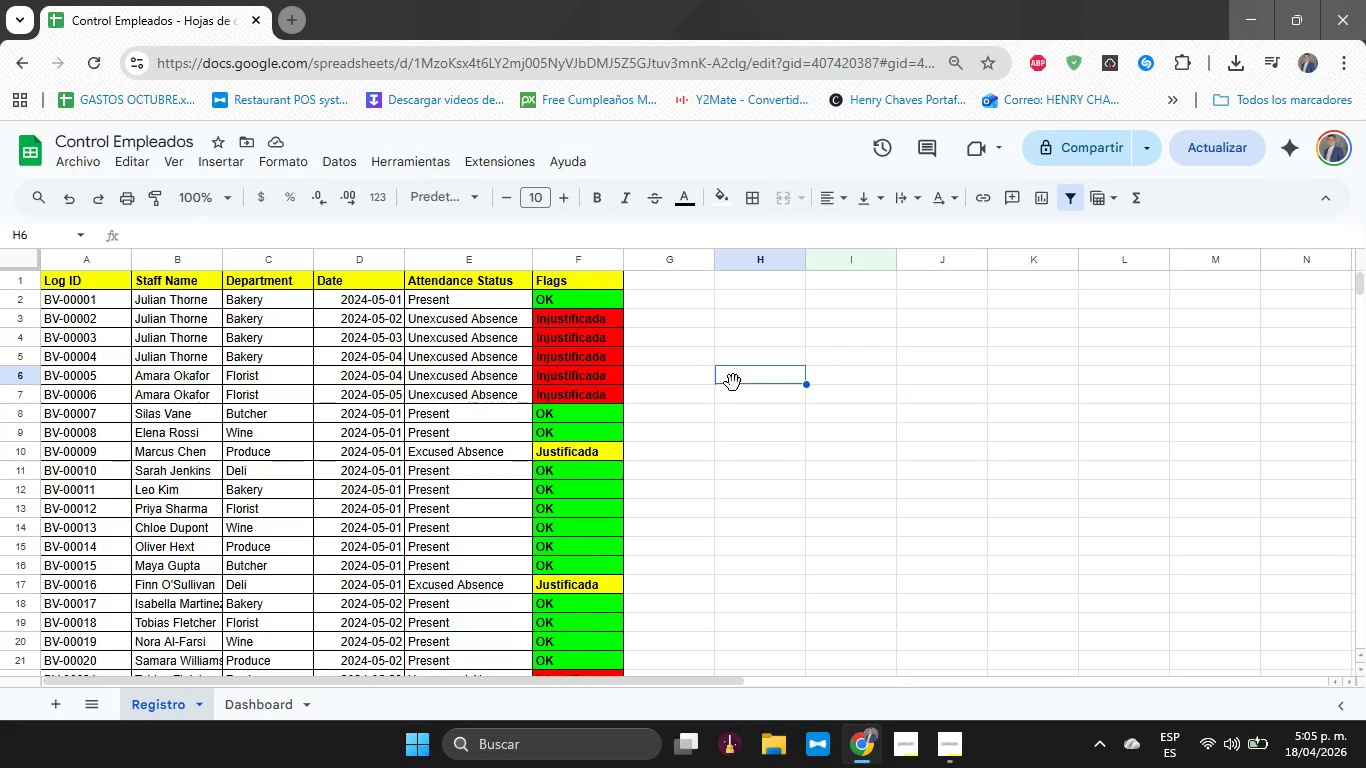 
wait(6.14)
 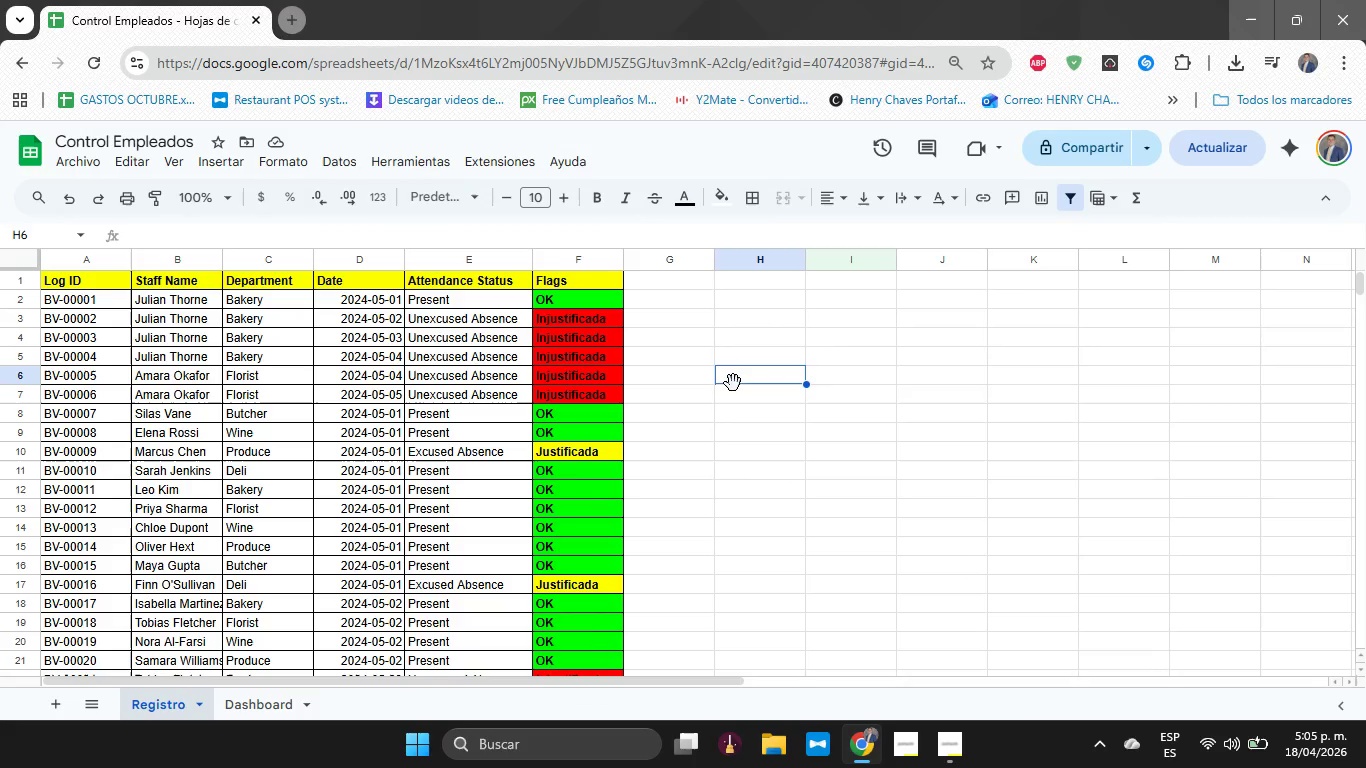 
left_click([599, 280])
 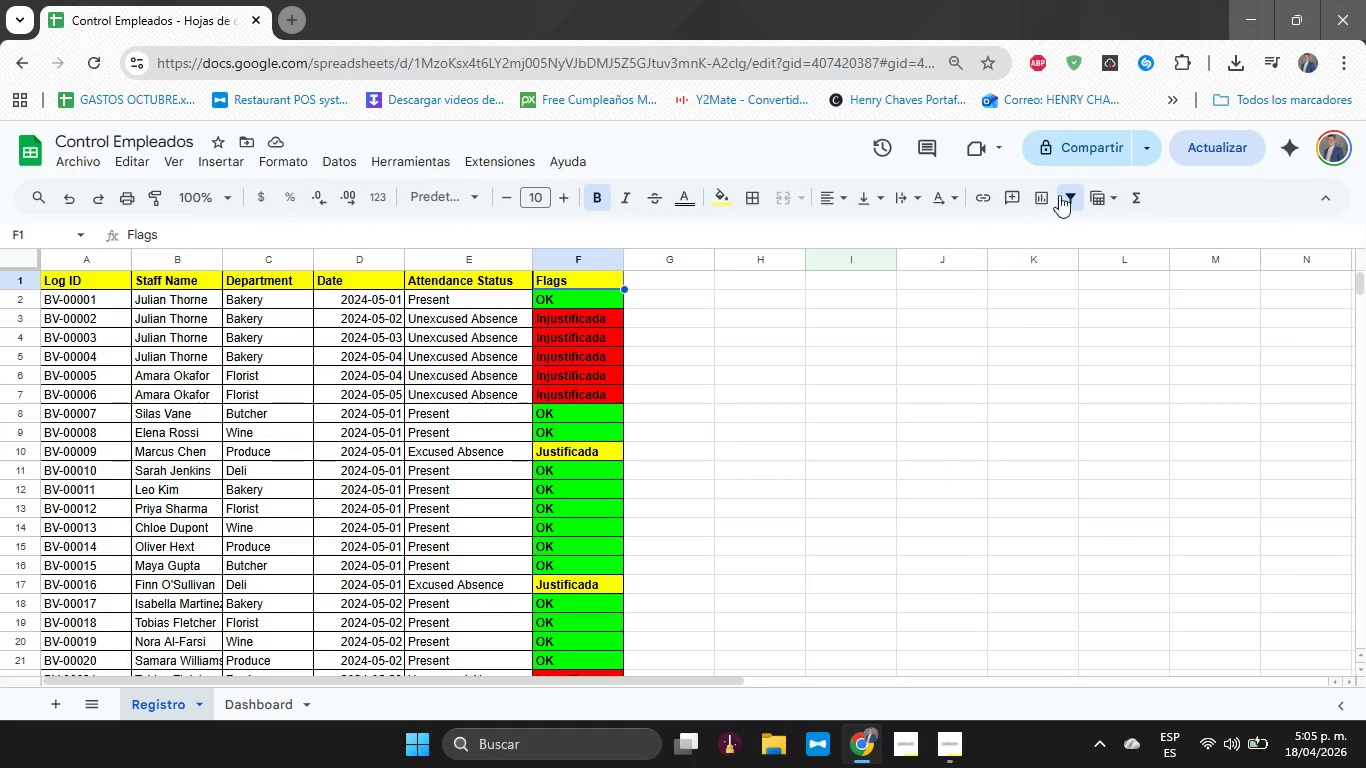 
double_click([1062, 192])
 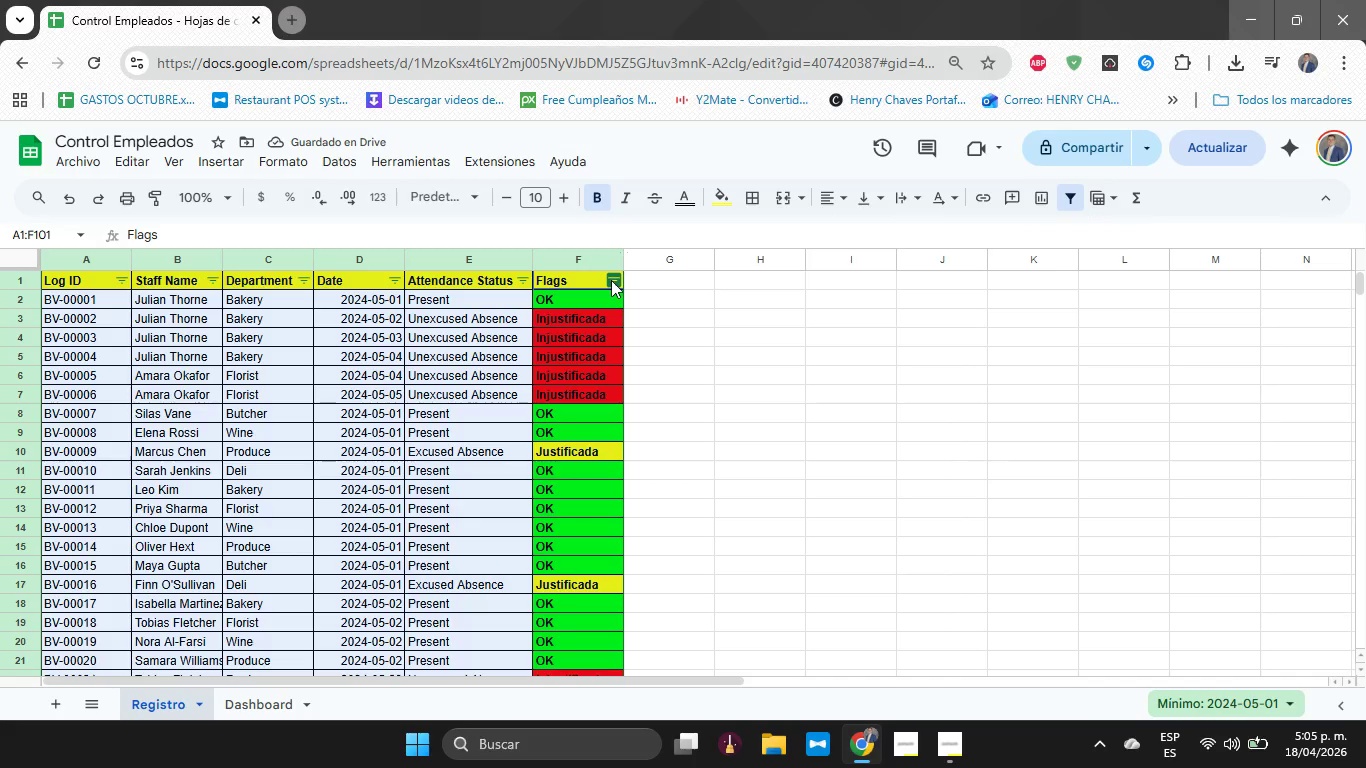 
left_click([611, 280])
 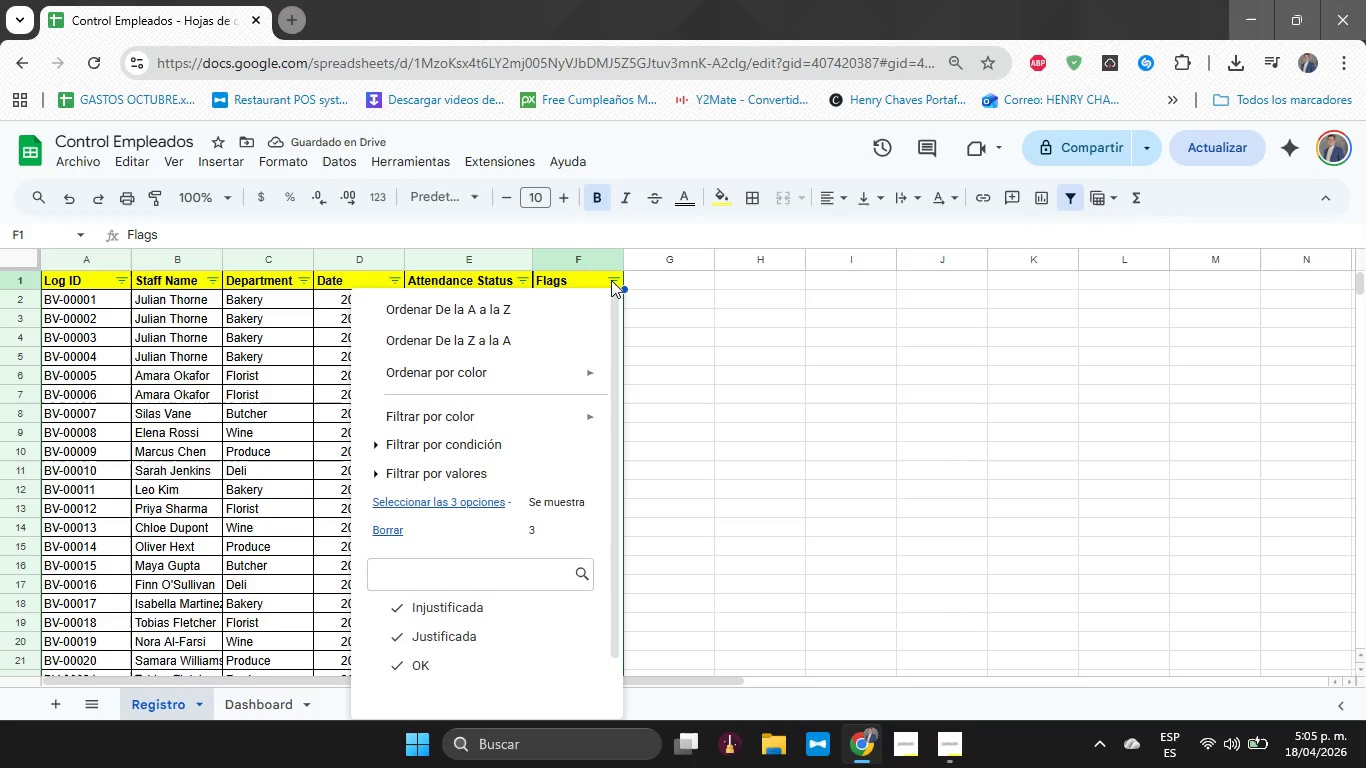 
left_click([611, 280])
 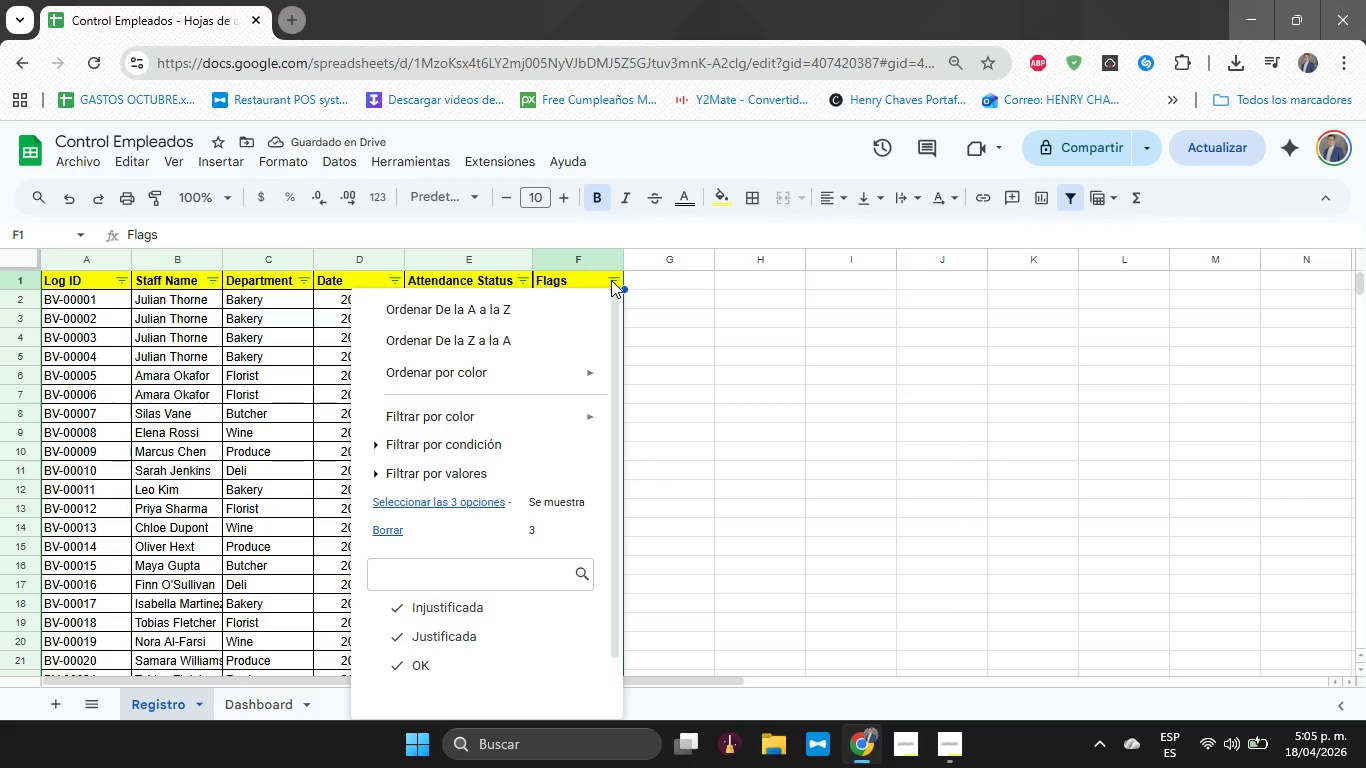 
mouse_move([623, 349])
 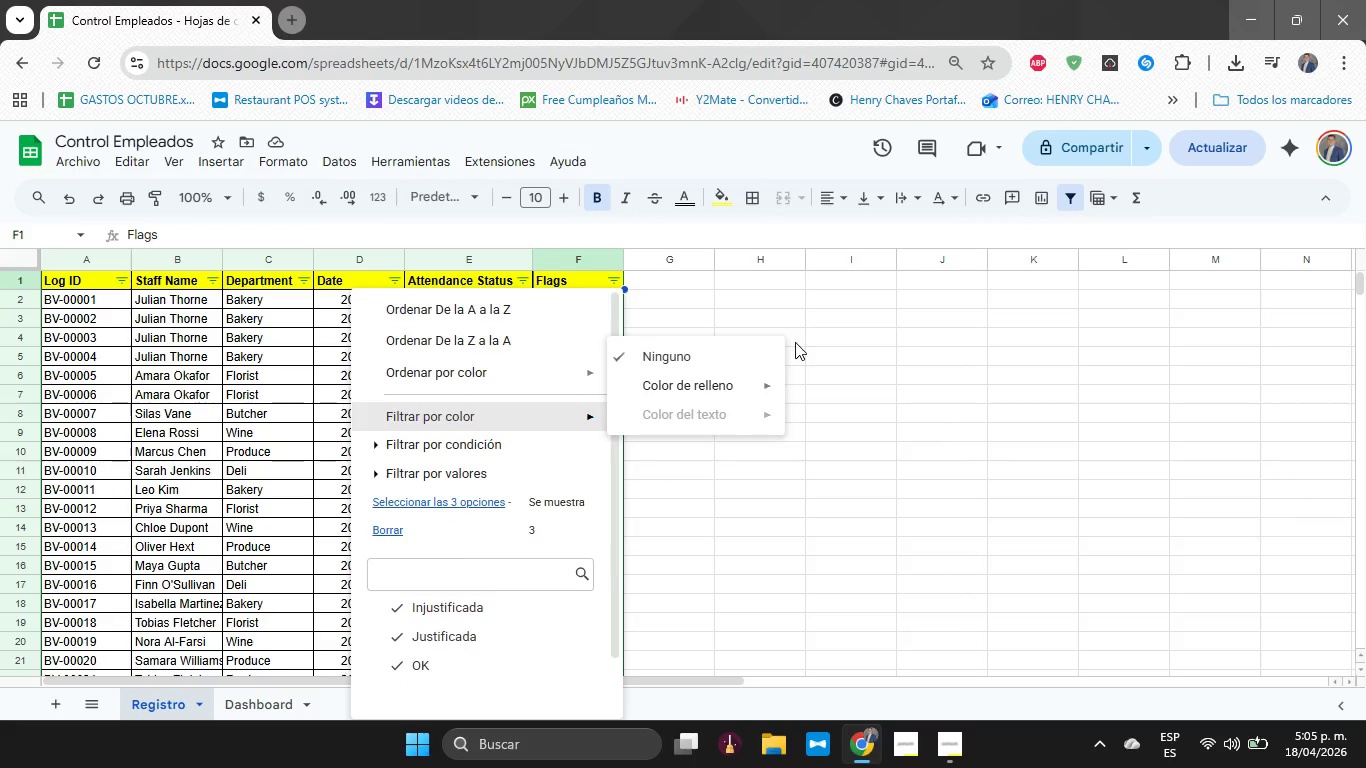 
left_click([795, 342])
 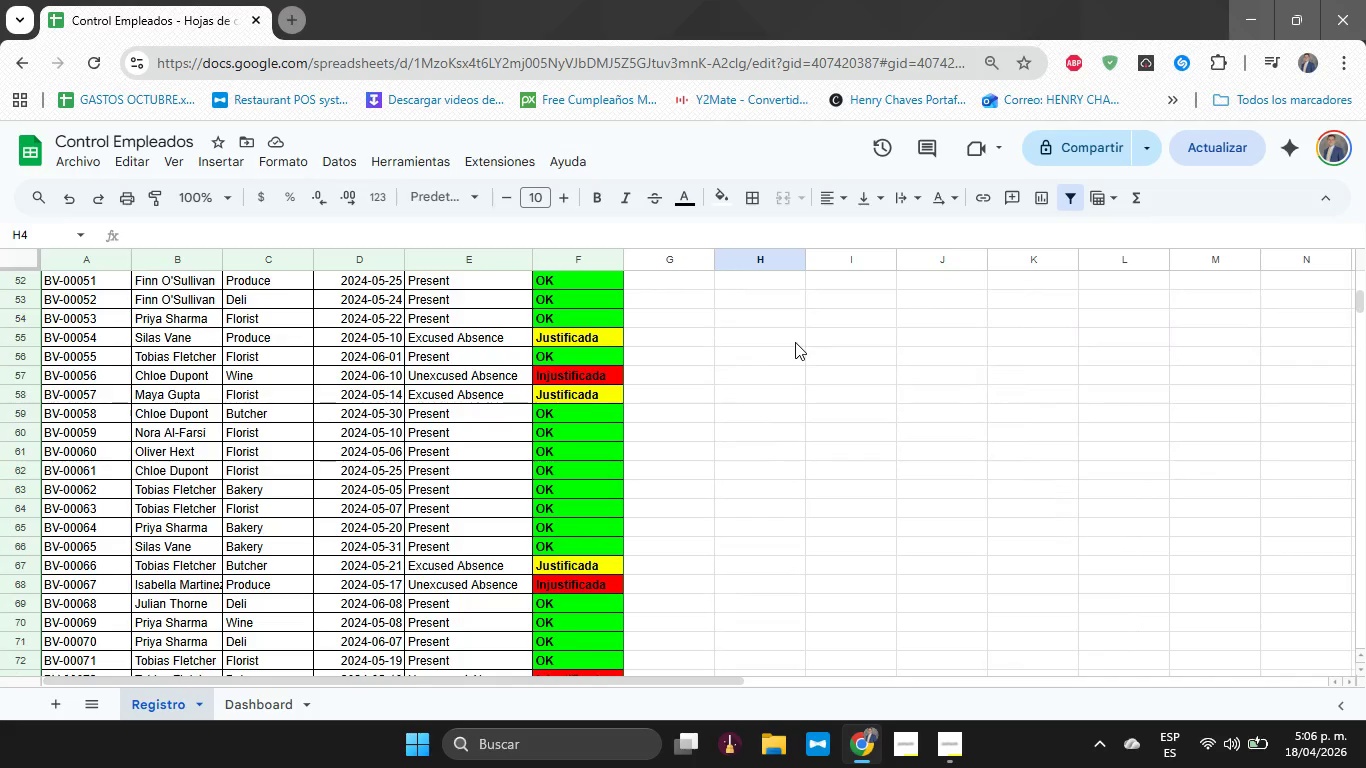 
wait(39.28)
 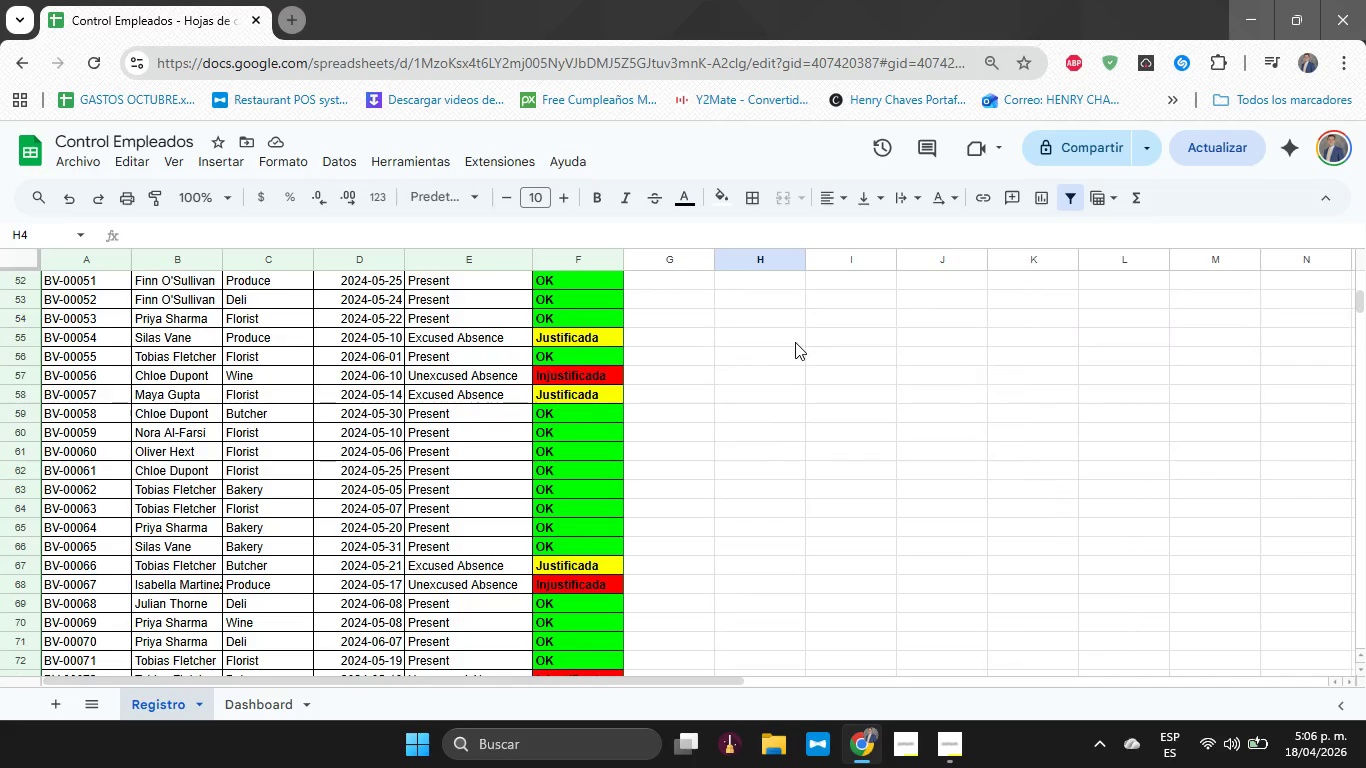 
left_click([264, 708])
 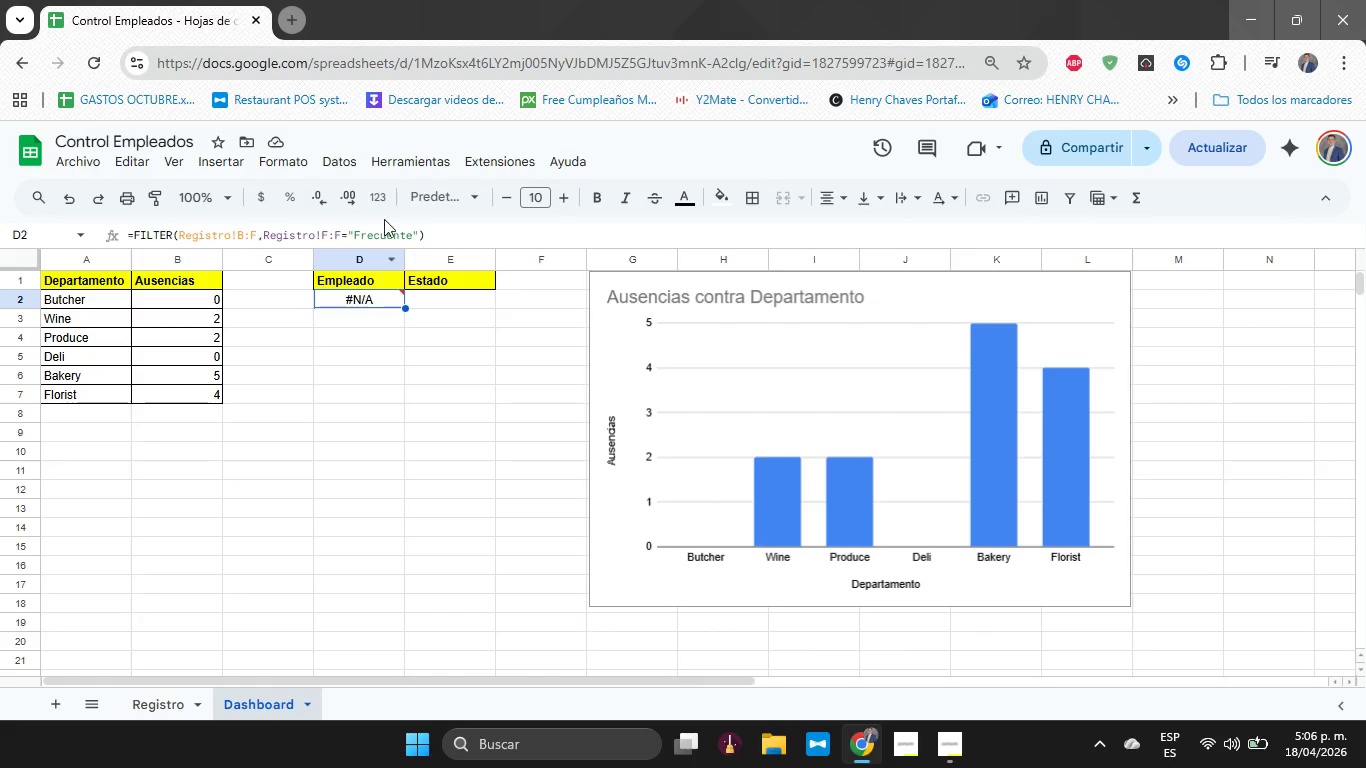 
left_click([388, 234])
 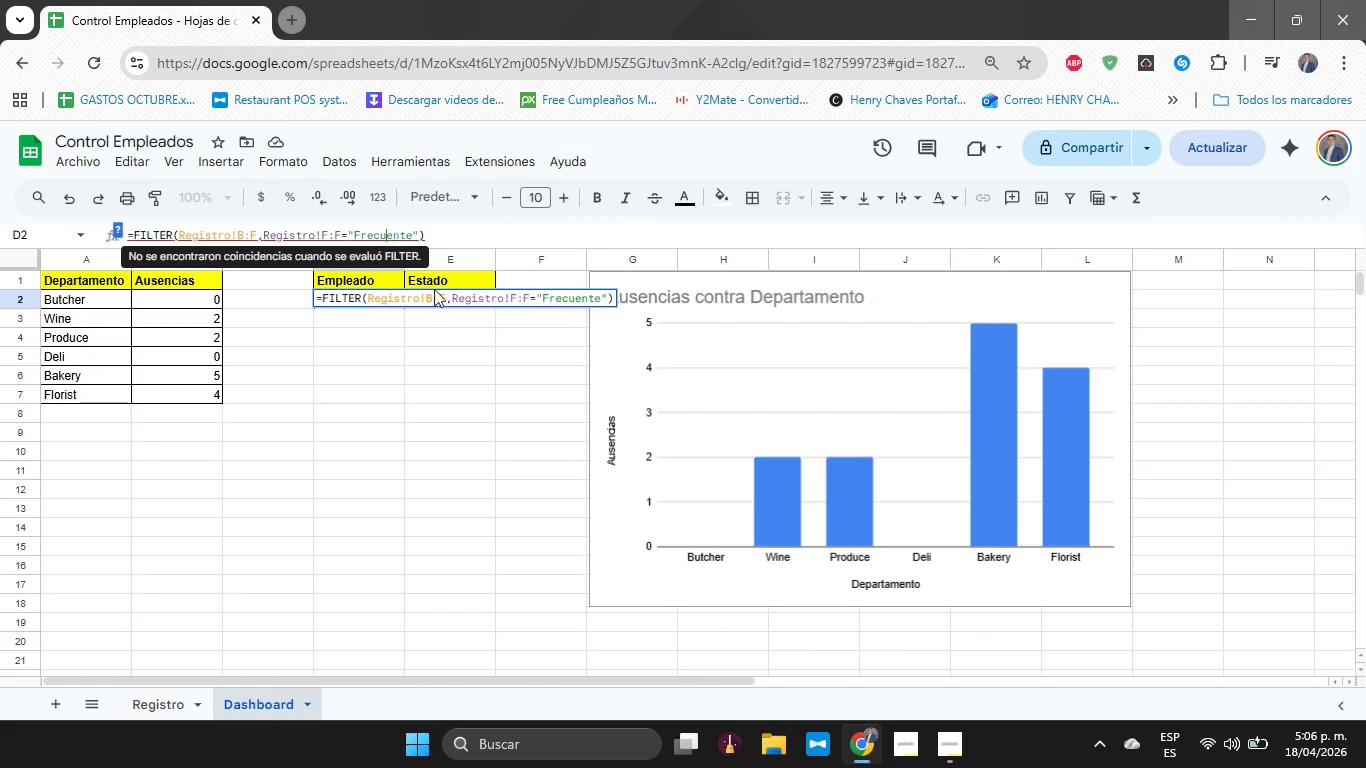 
key(ArrowRight)
 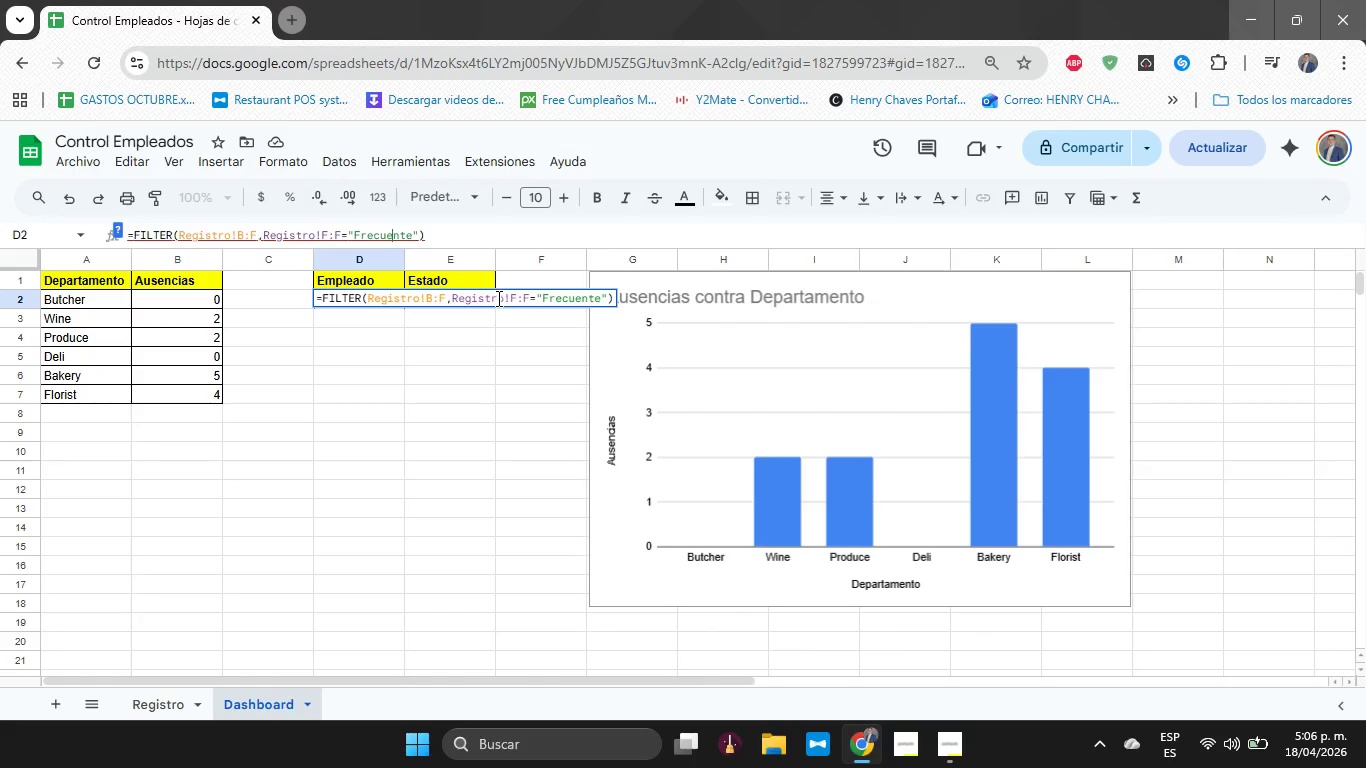 
key(ArrowRight)
 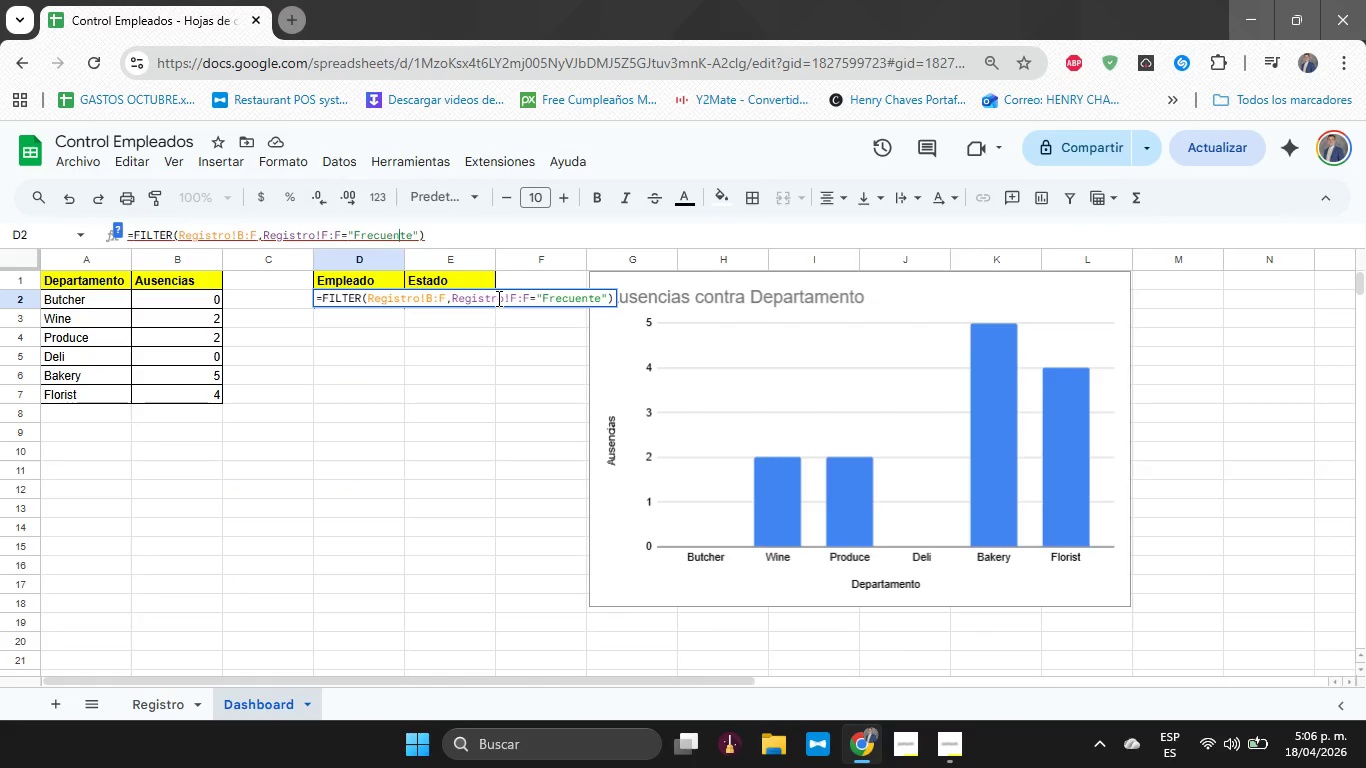 
key(ArrowRight)
 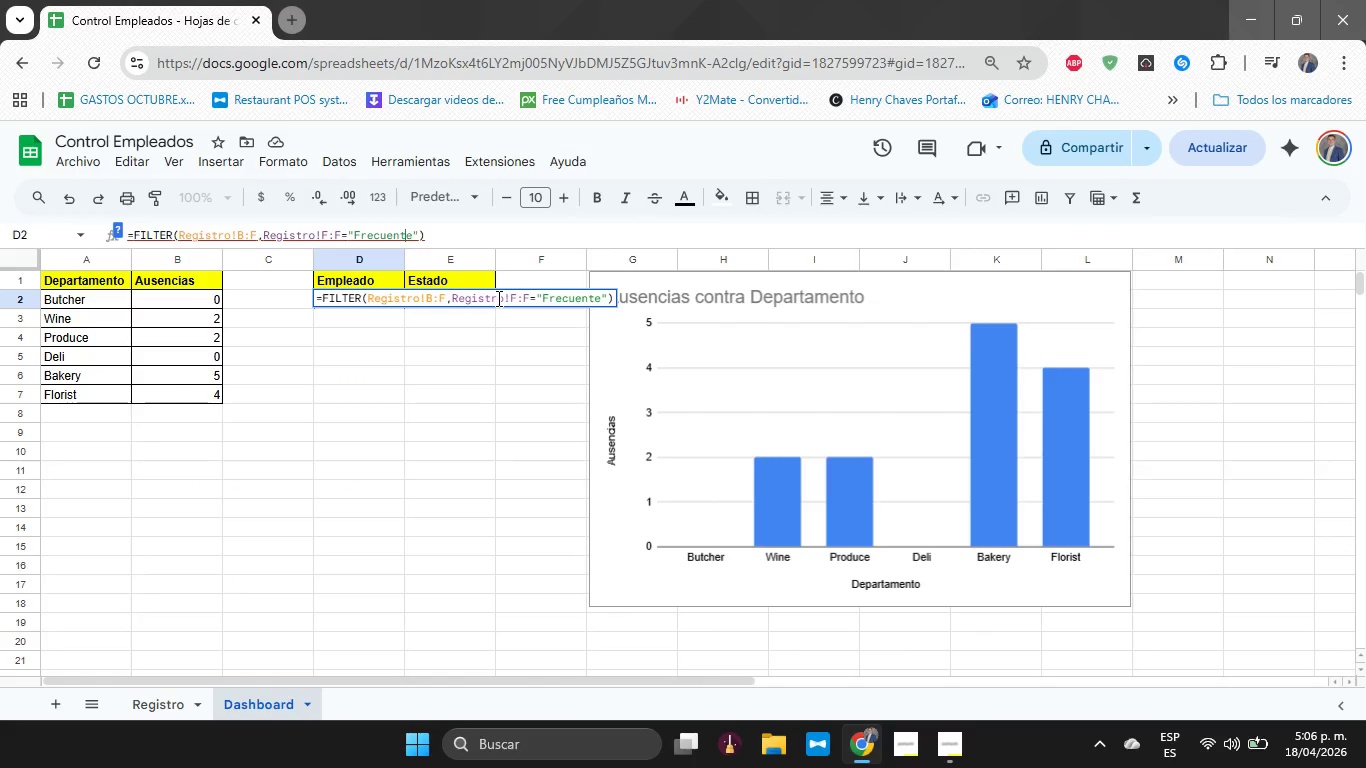 
key(ArrowRight)
 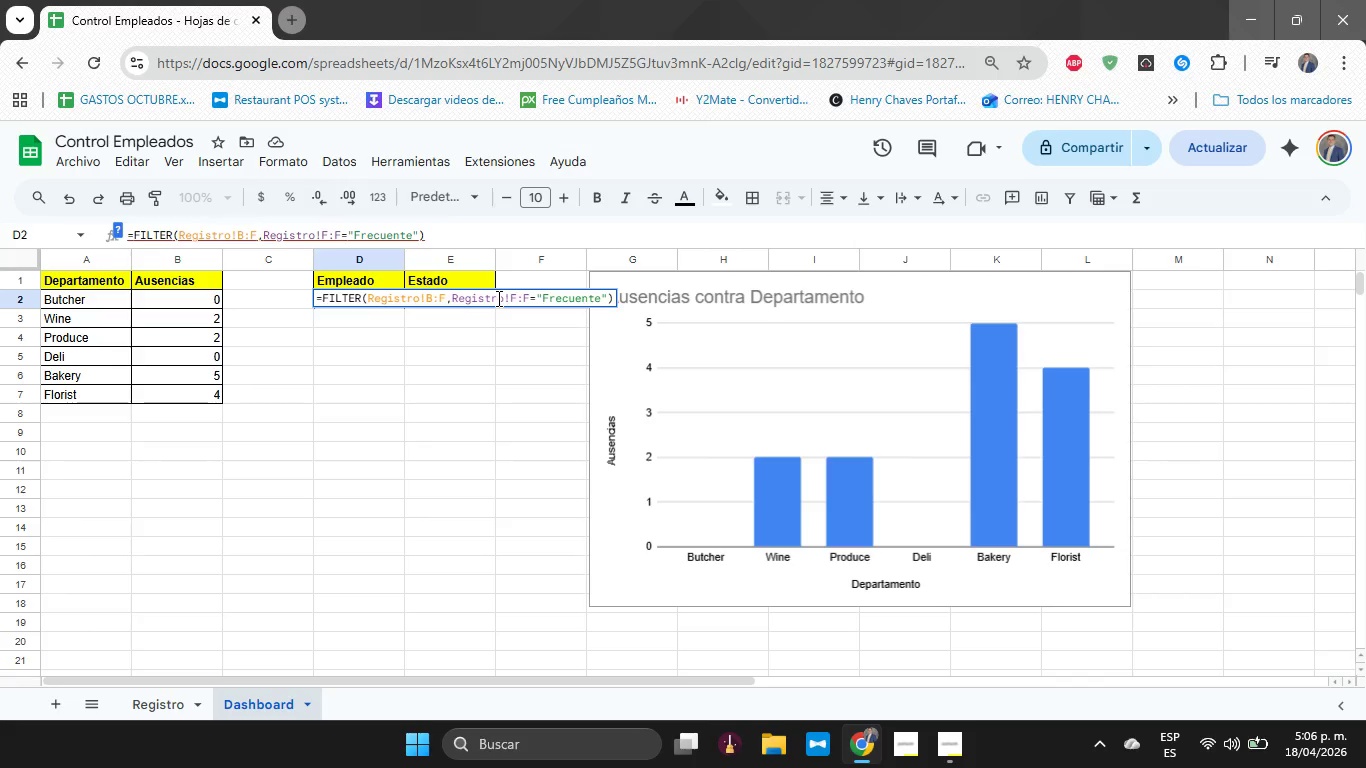 
key(Backspace)
 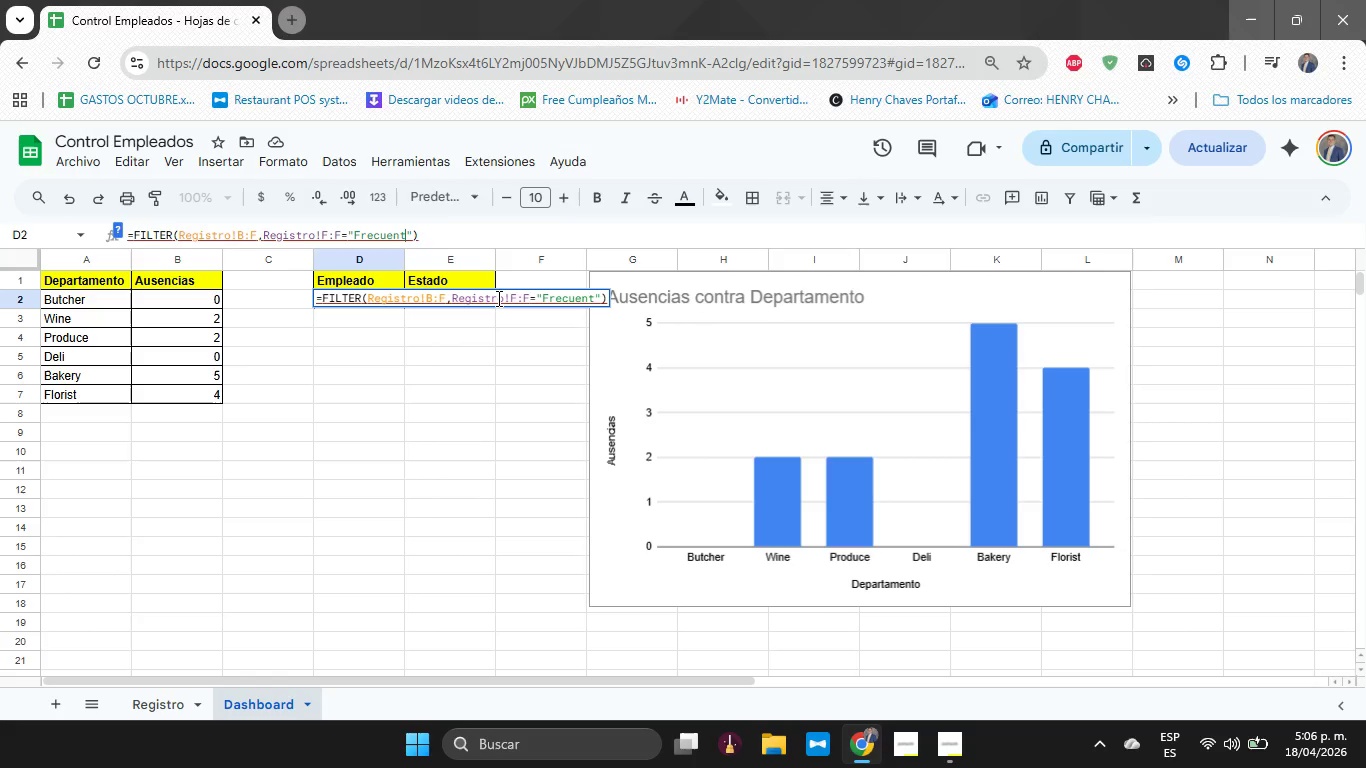 
key(Backspace)
 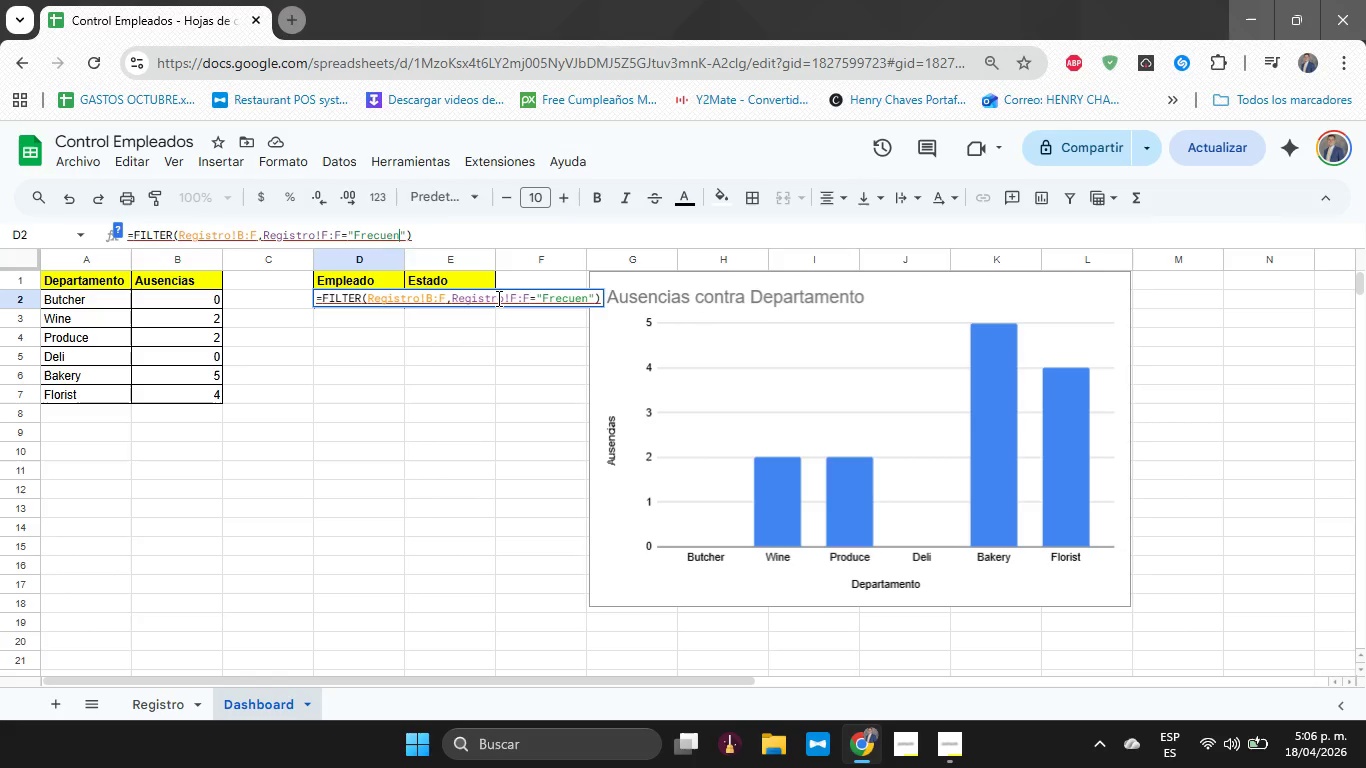 
key(Backspace)
 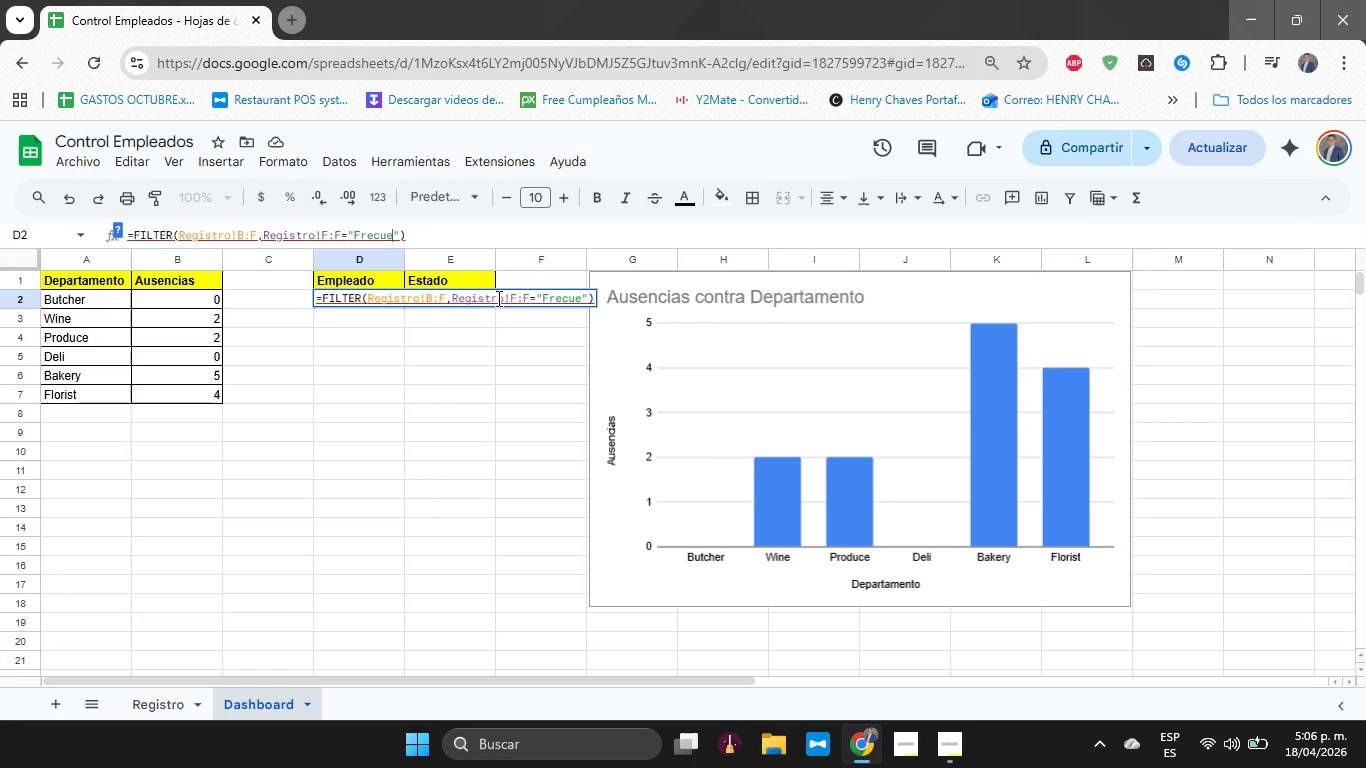 
key(Backspace)
 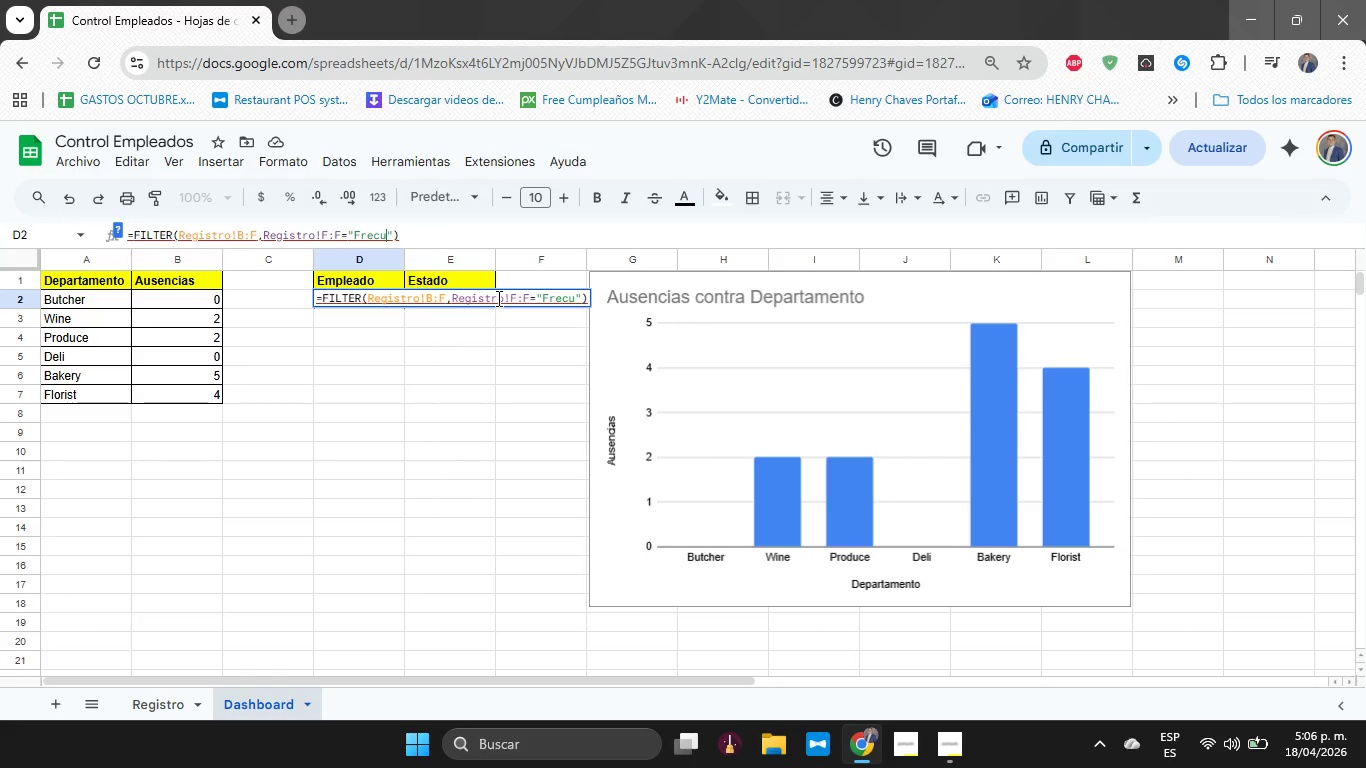 
key(Backspace)
 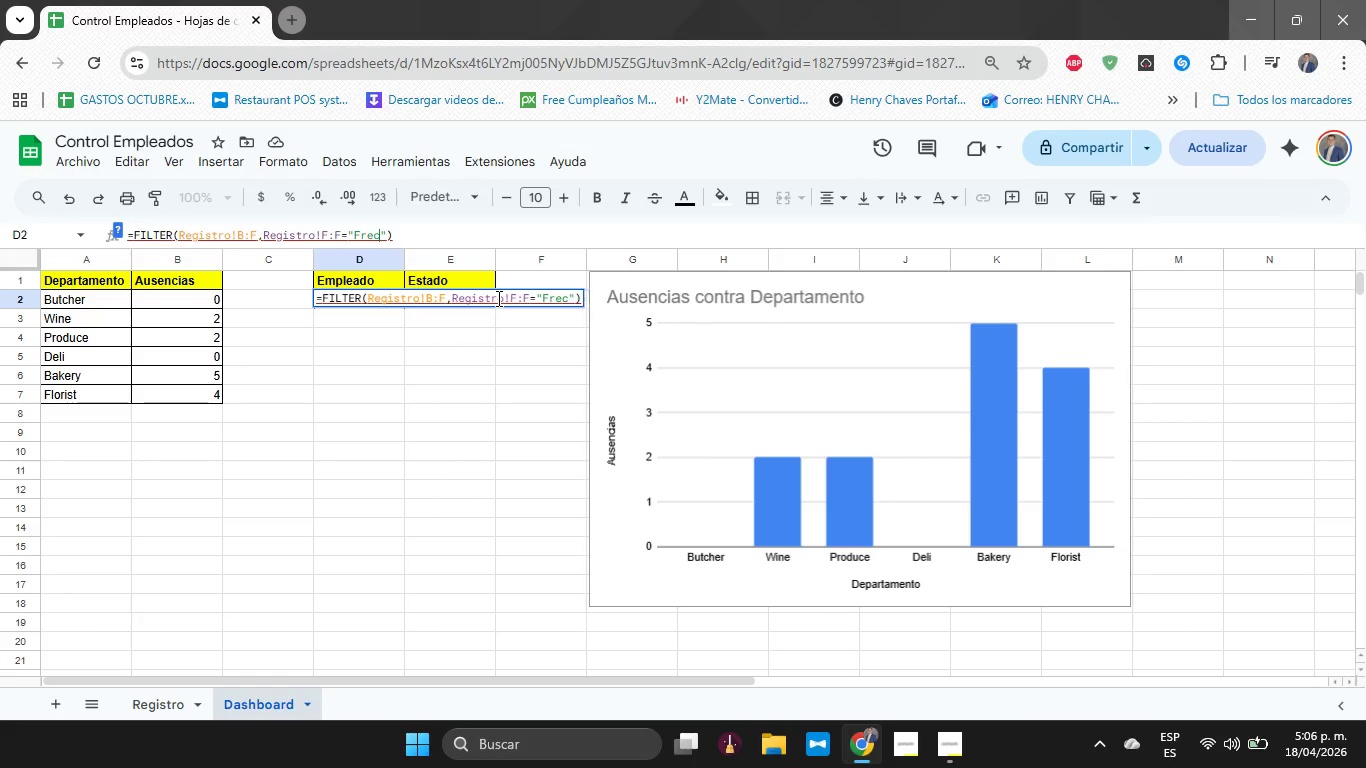 
key(Backspace)
 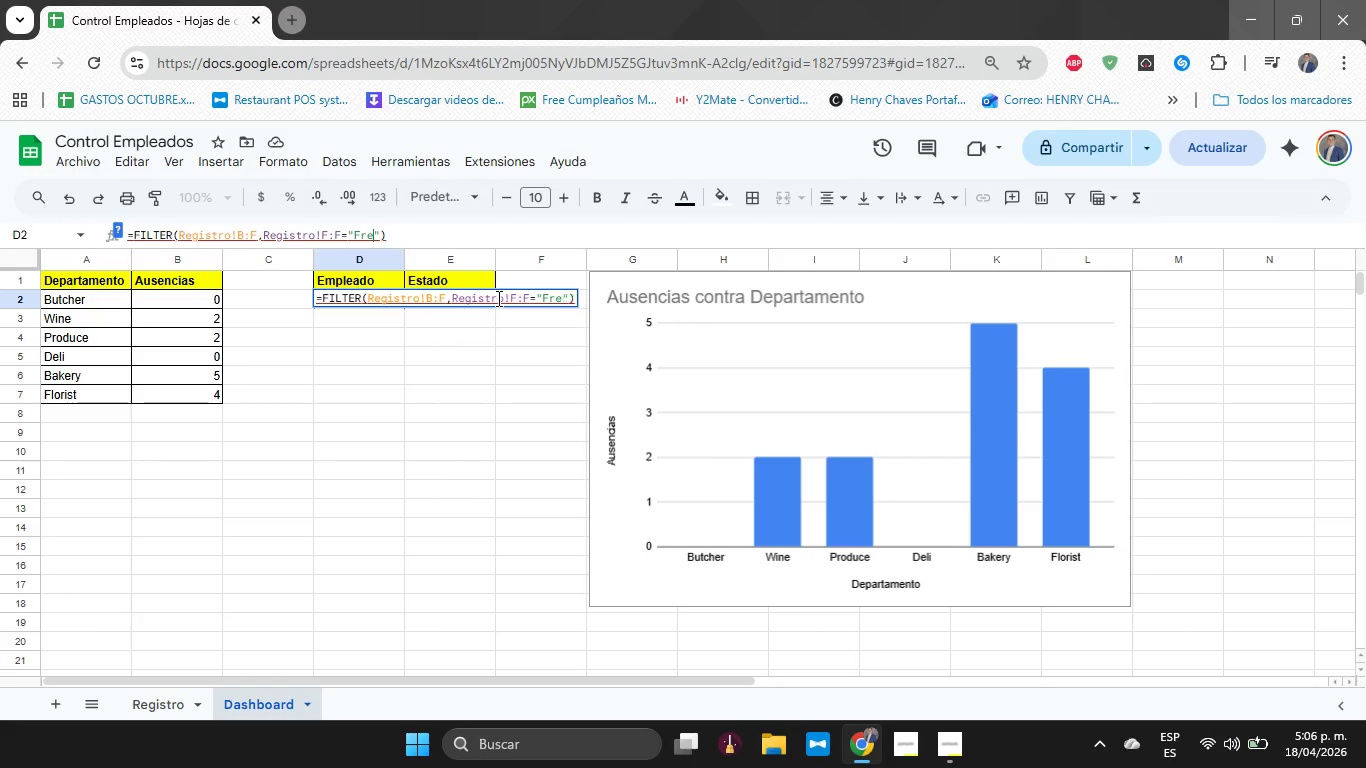 
key(Backspace)
 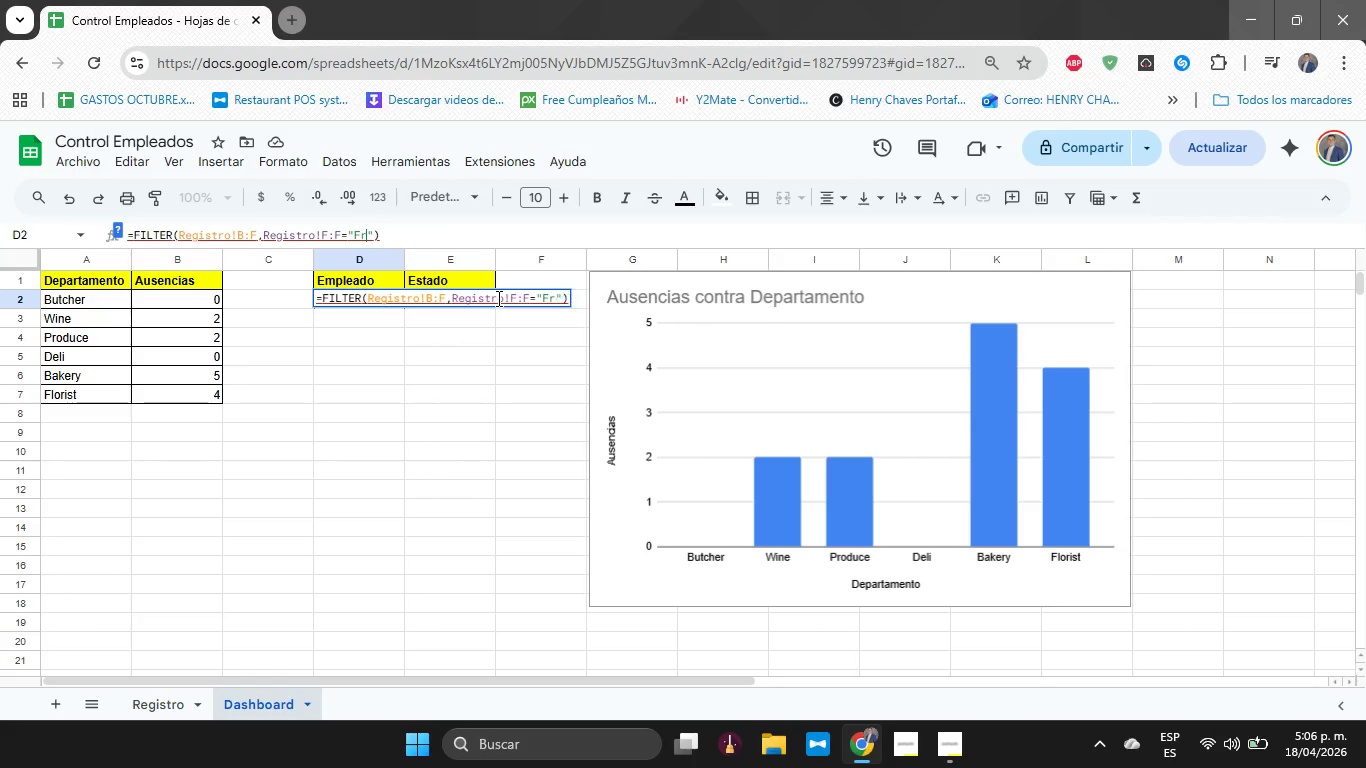 
key(Backspace)
 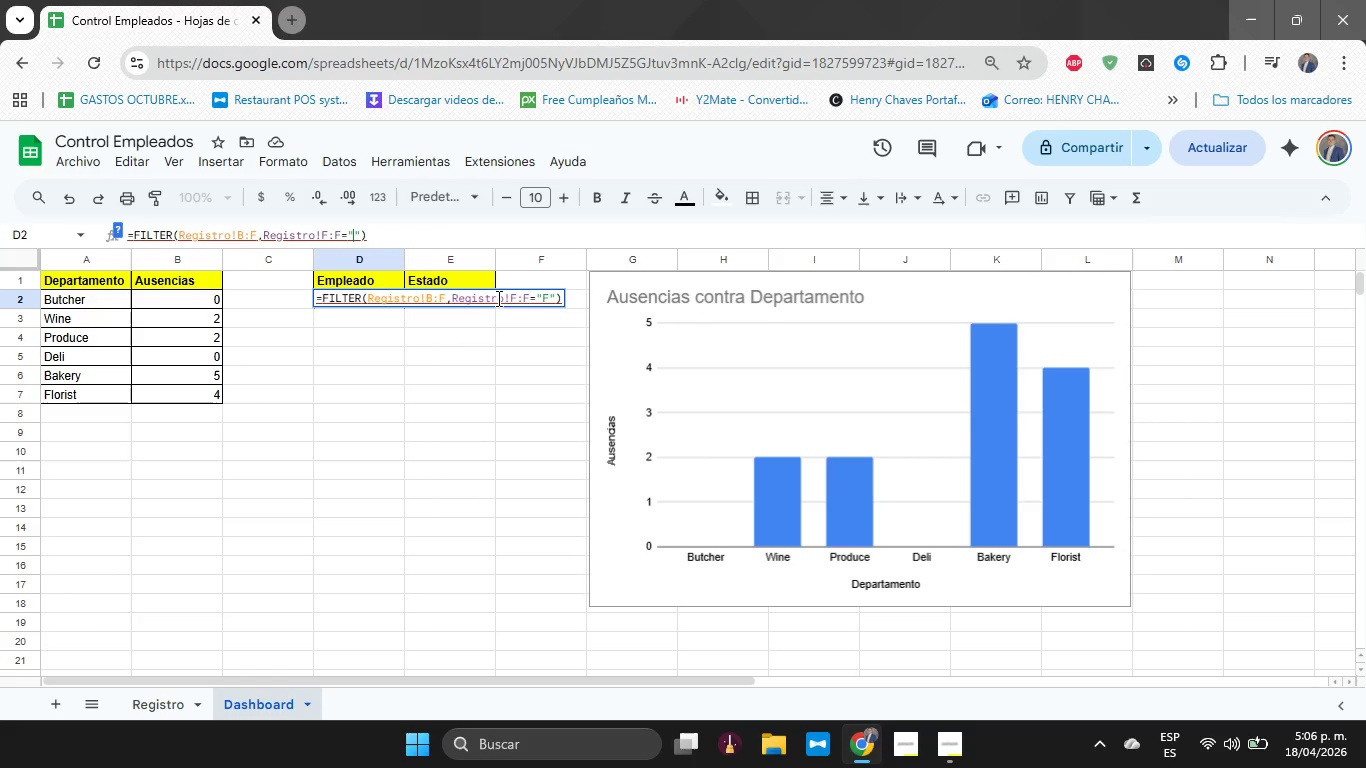 
key(Backspace)
 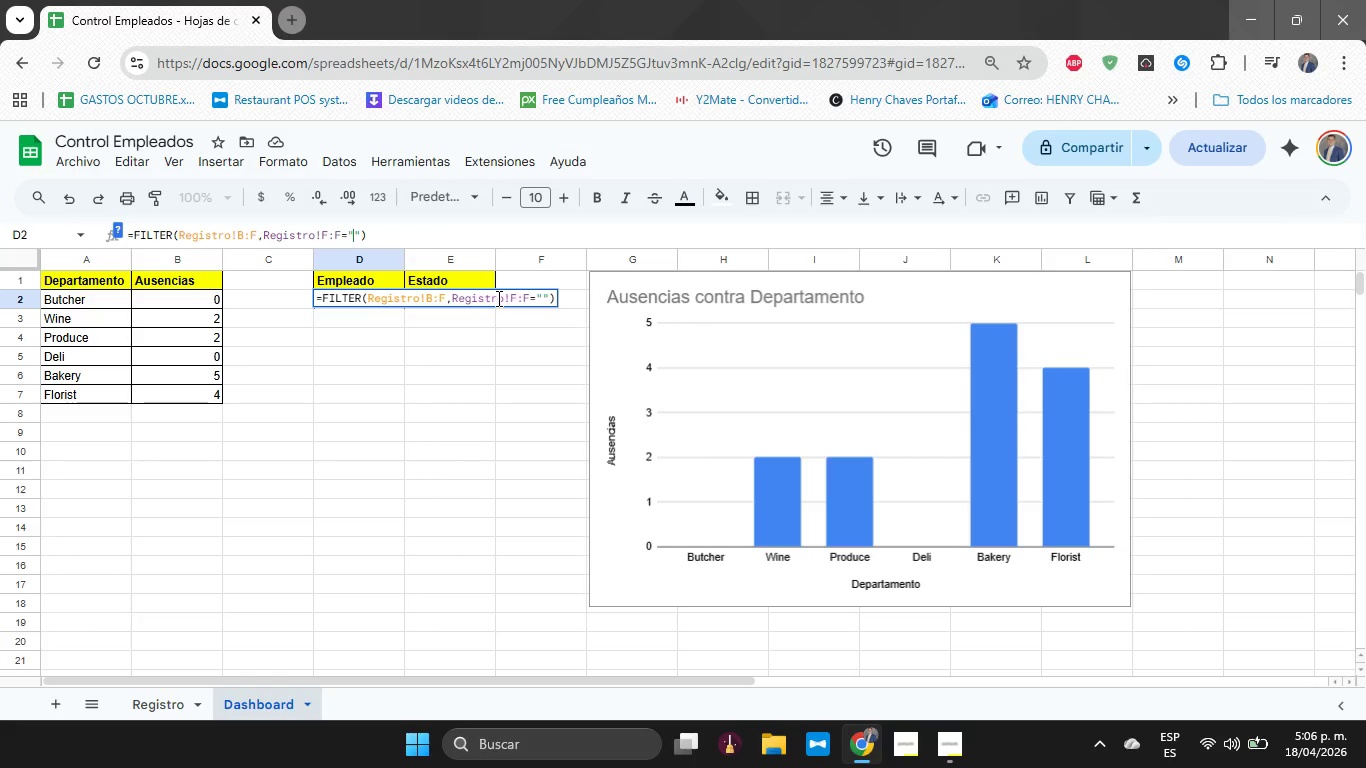 
key(CapsLock)
 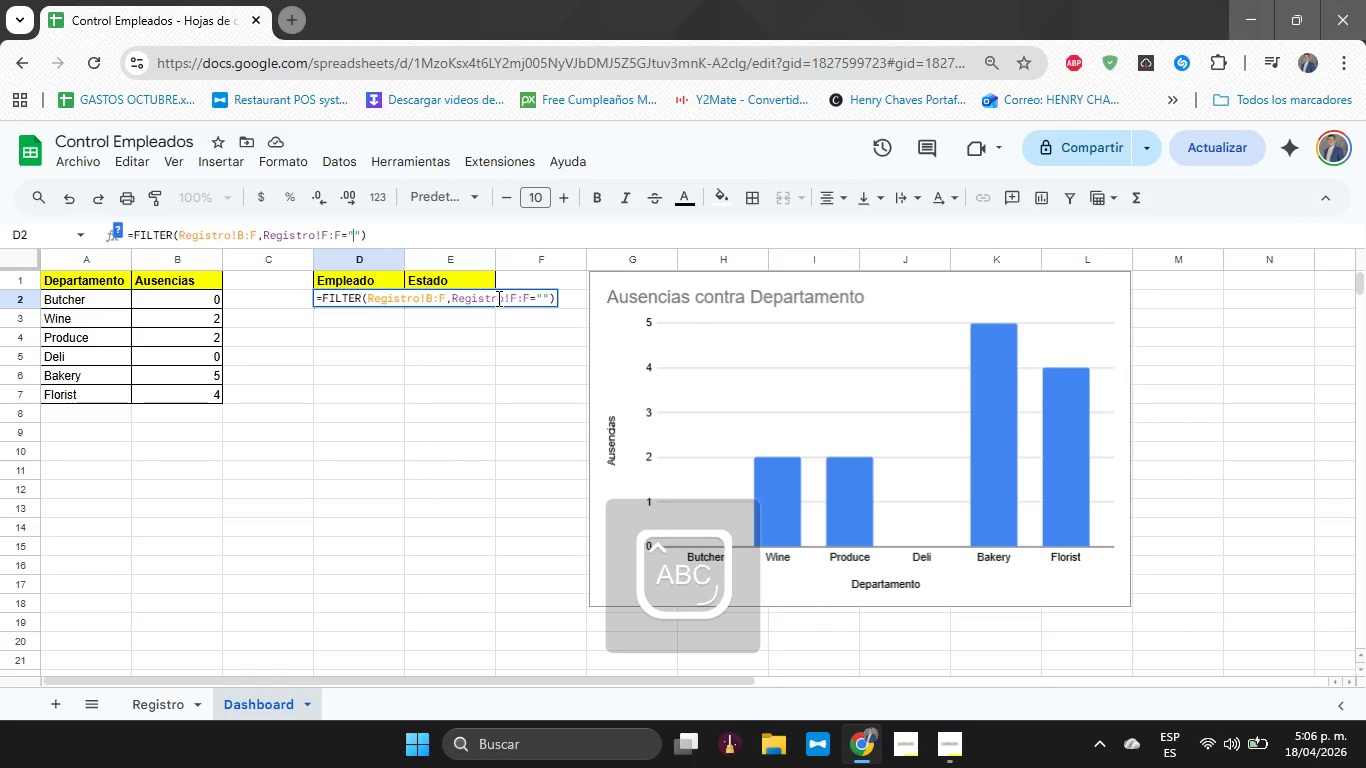 
key(CapsLock)
 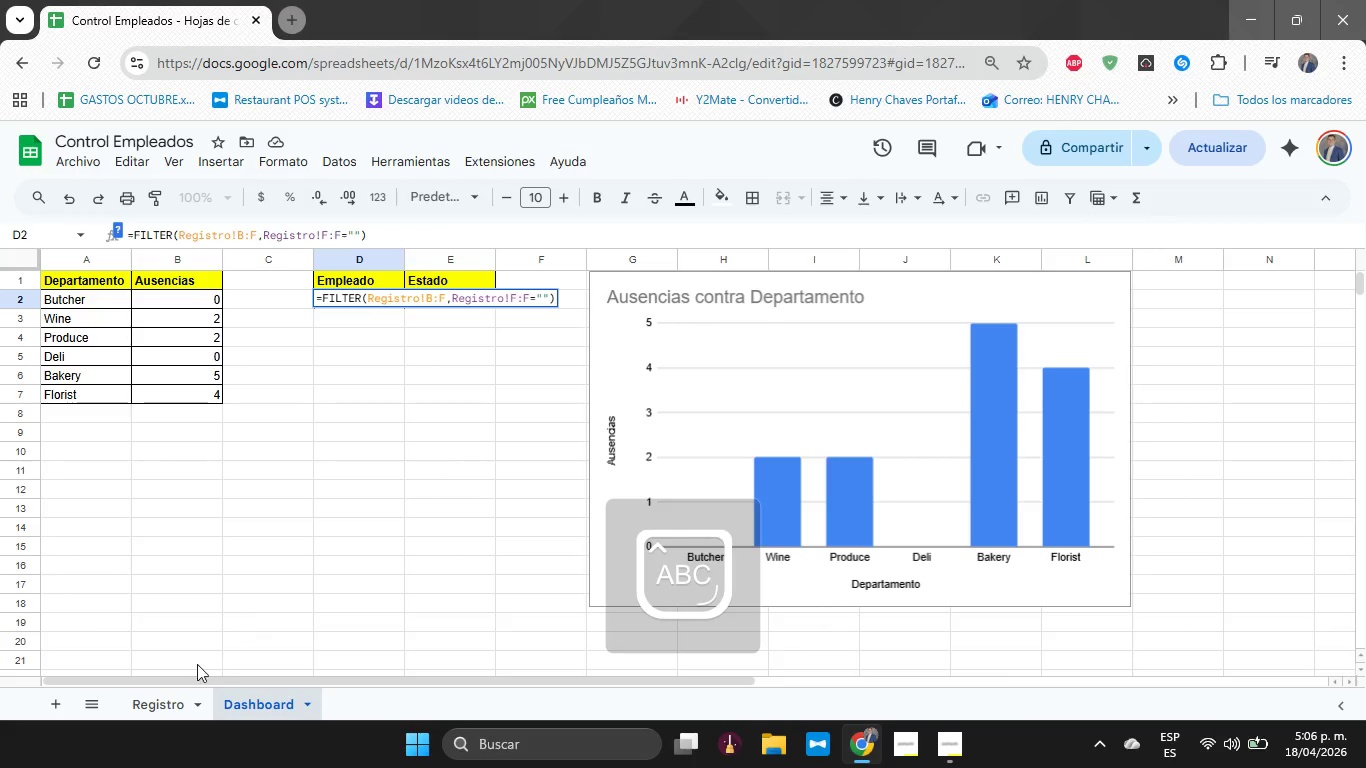 
left_click([141, 699])
 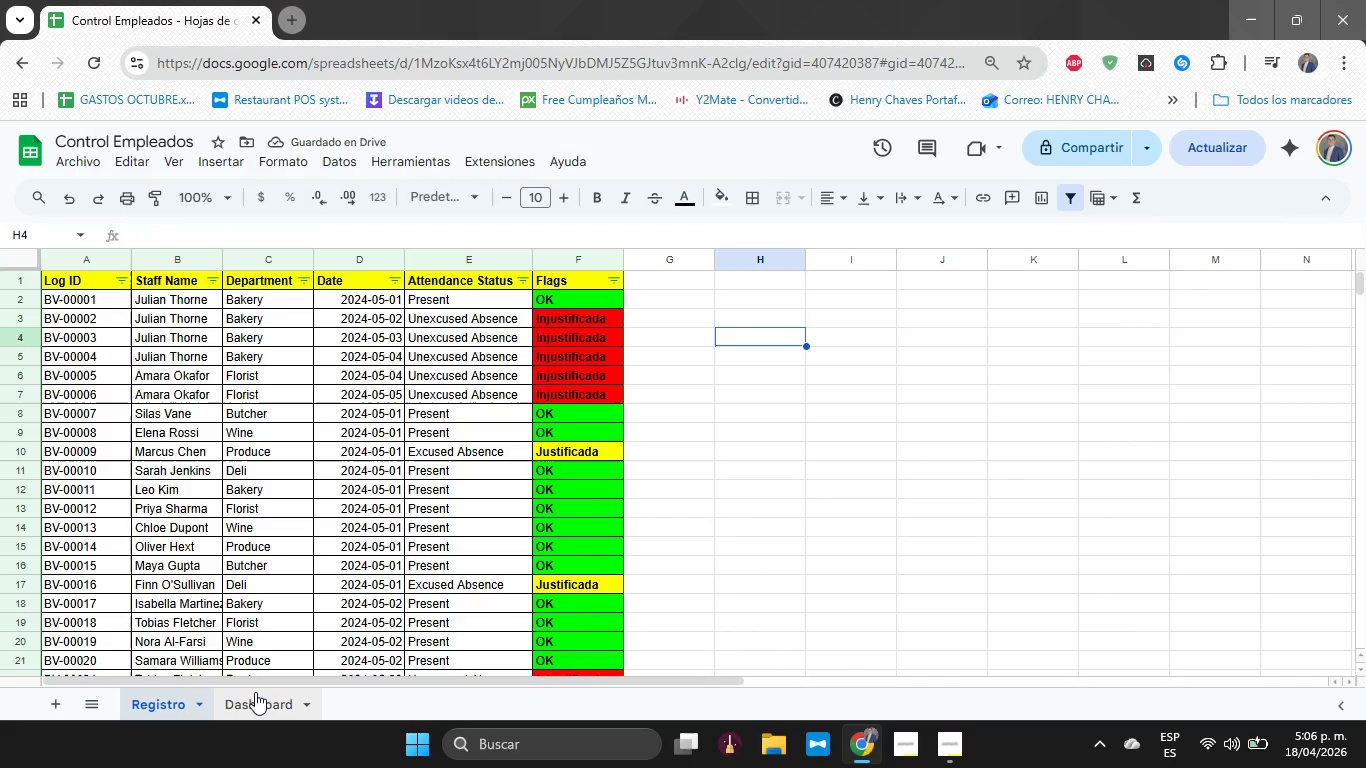 
left_click([255, 692])
 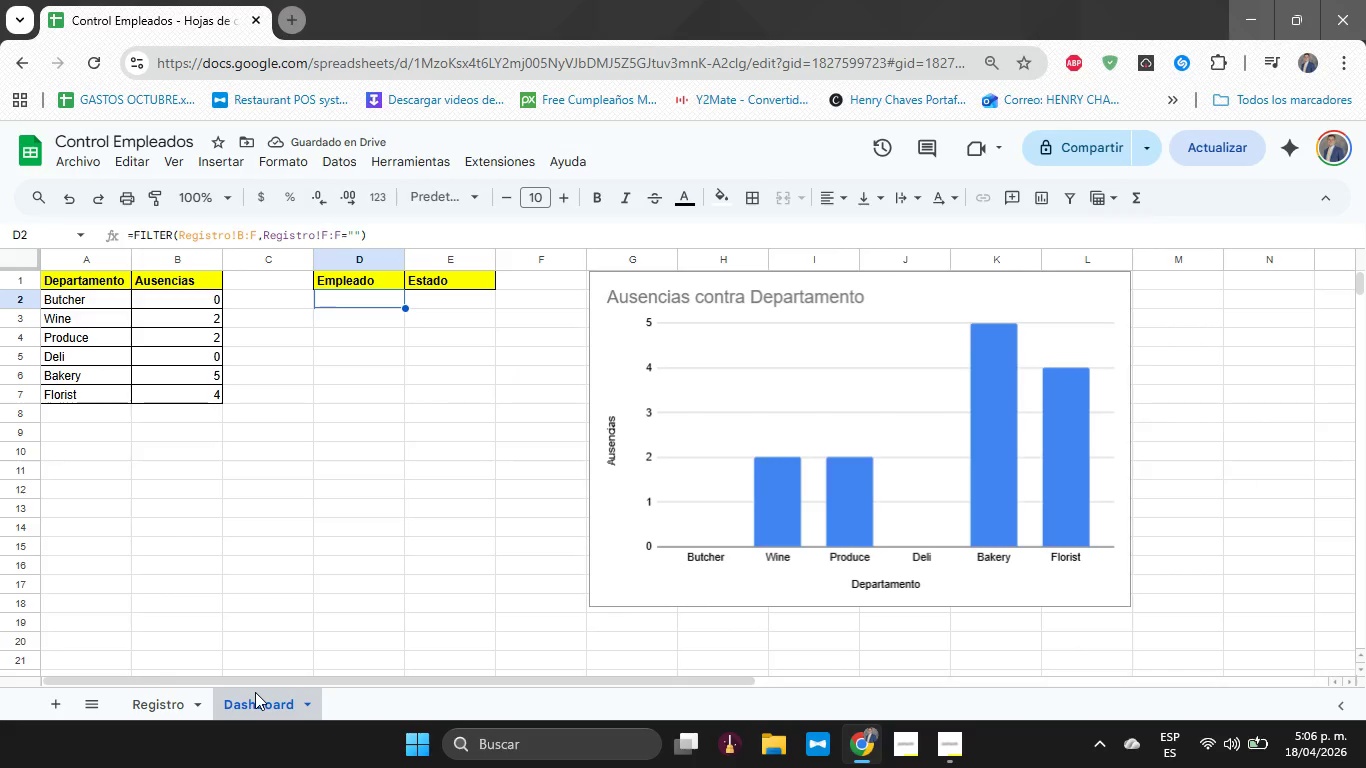 
key(I)
 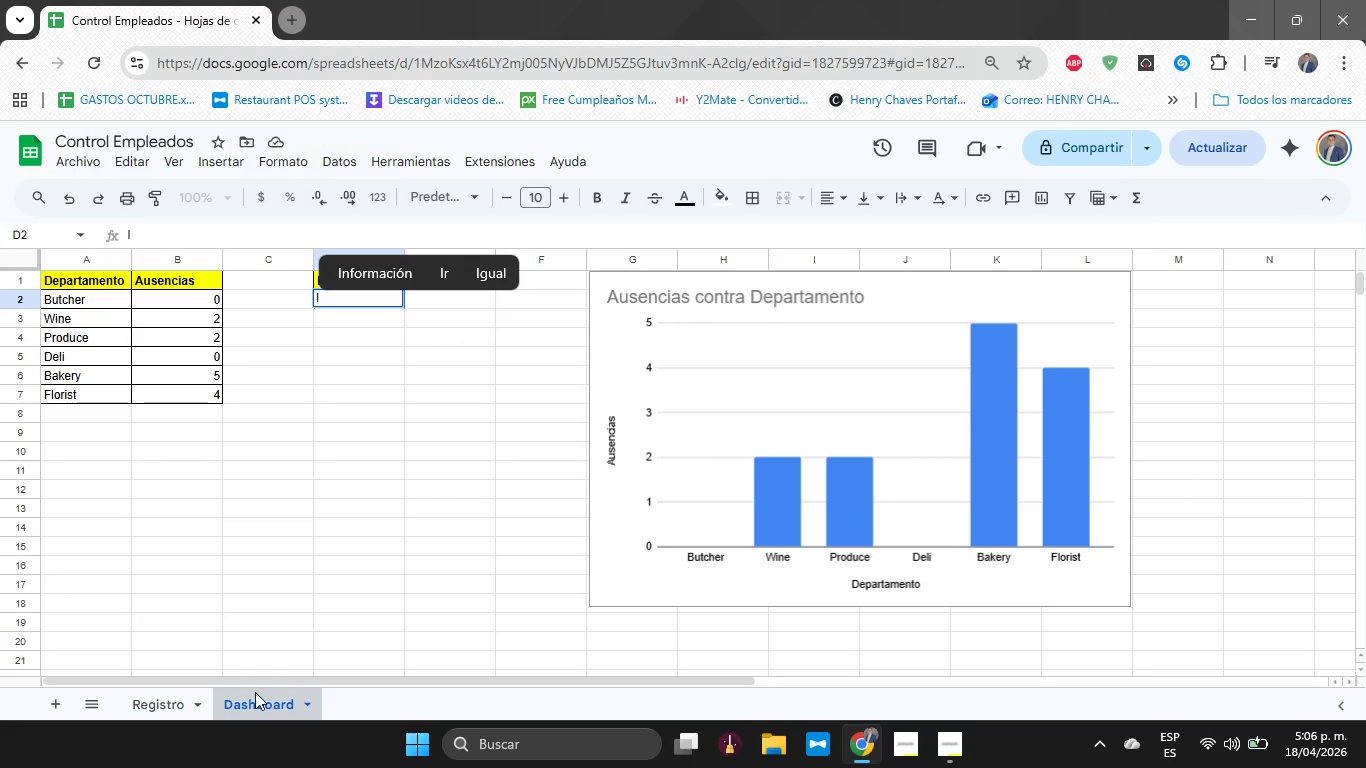 
key(Backspace)
 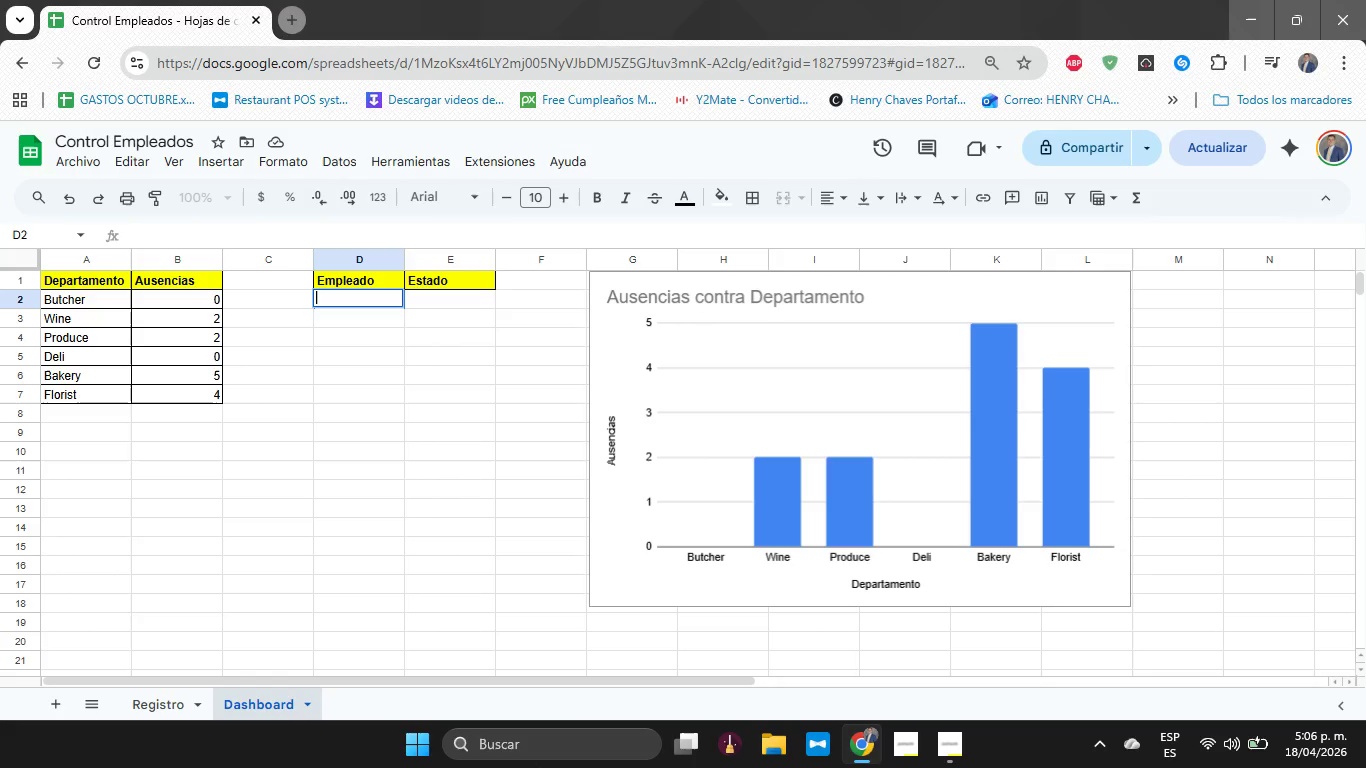 
left_click([561, 535])
 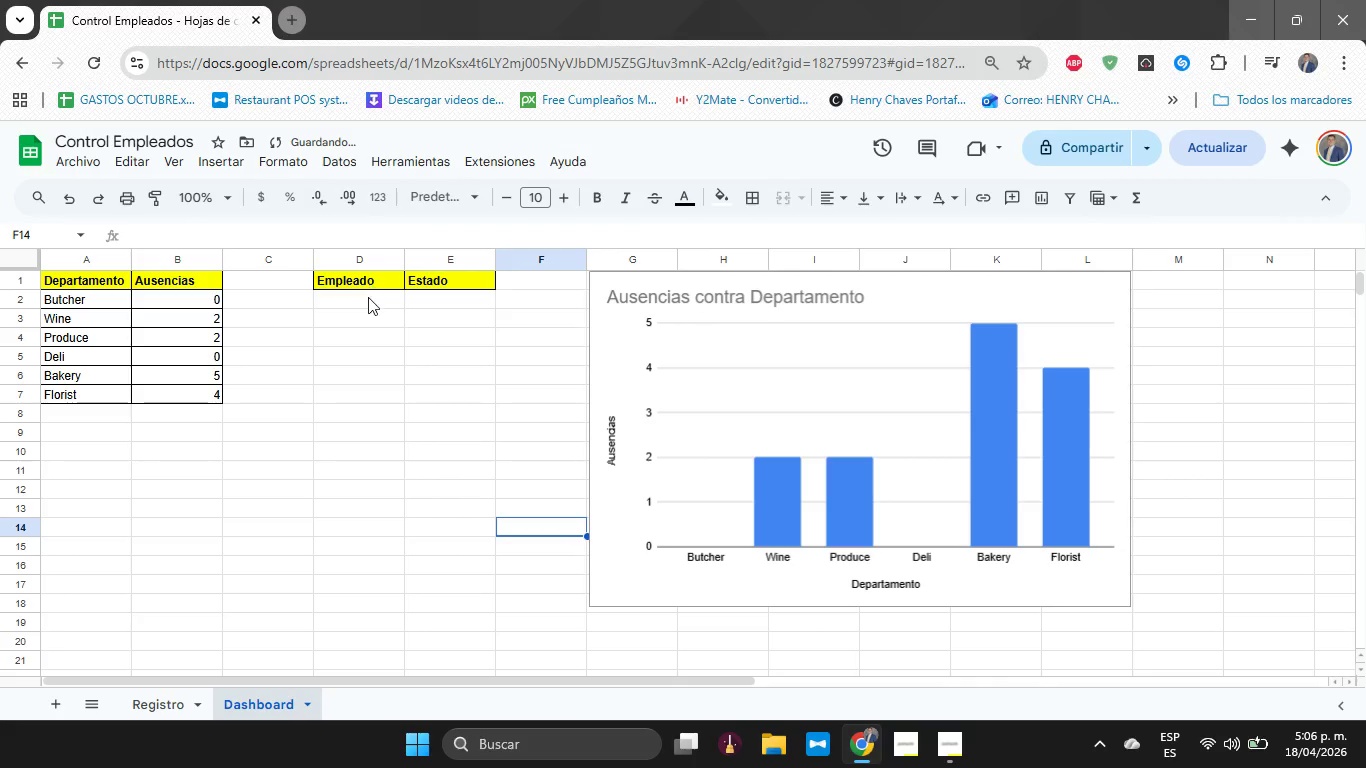 
left_click([371, 302])
 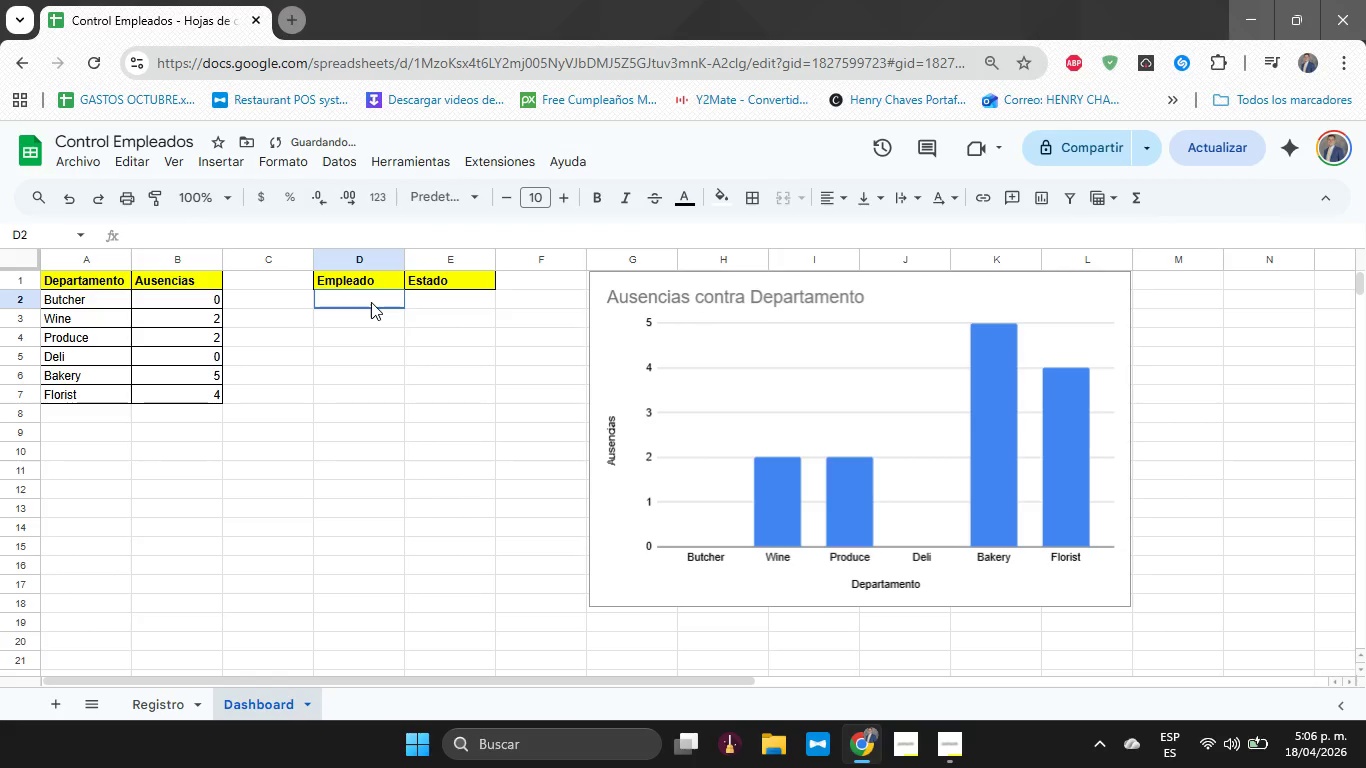 
key(Control+Z)
 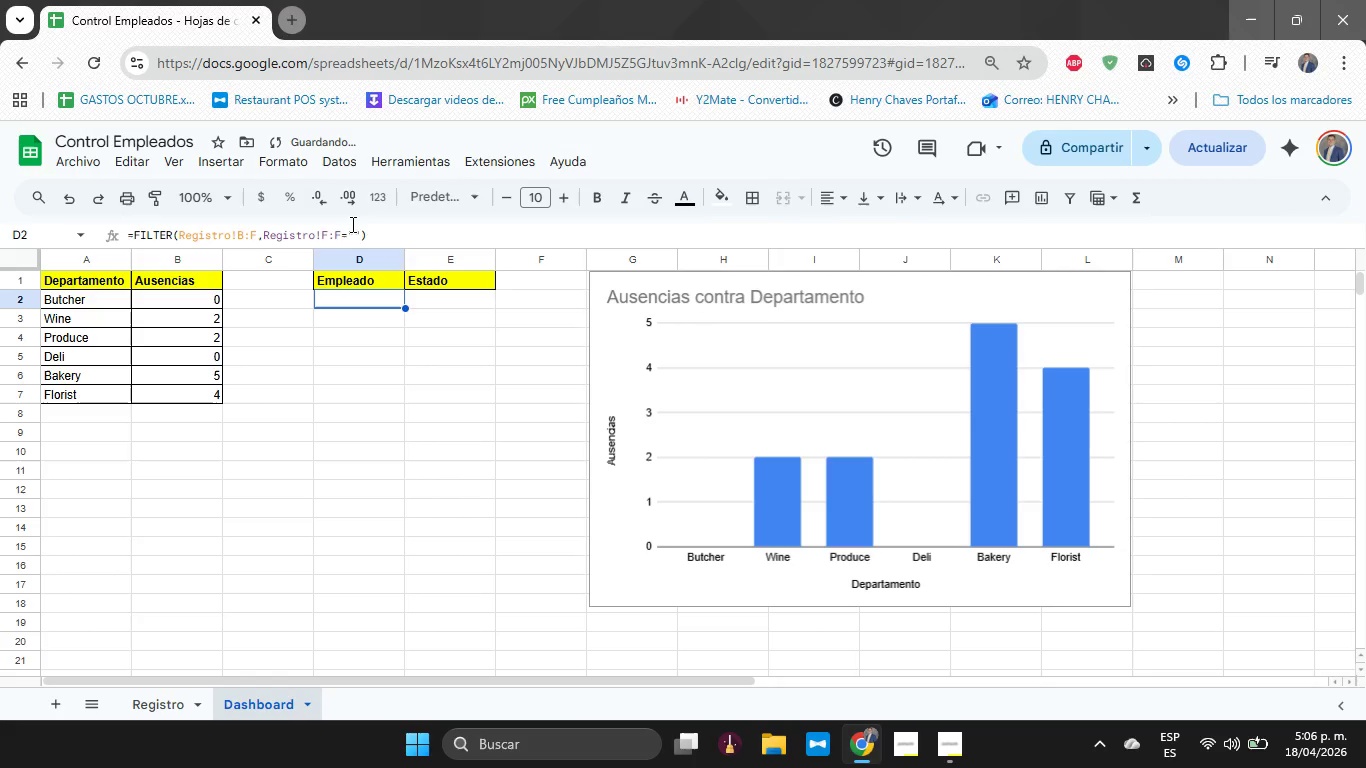 
left_click([353, 228])
 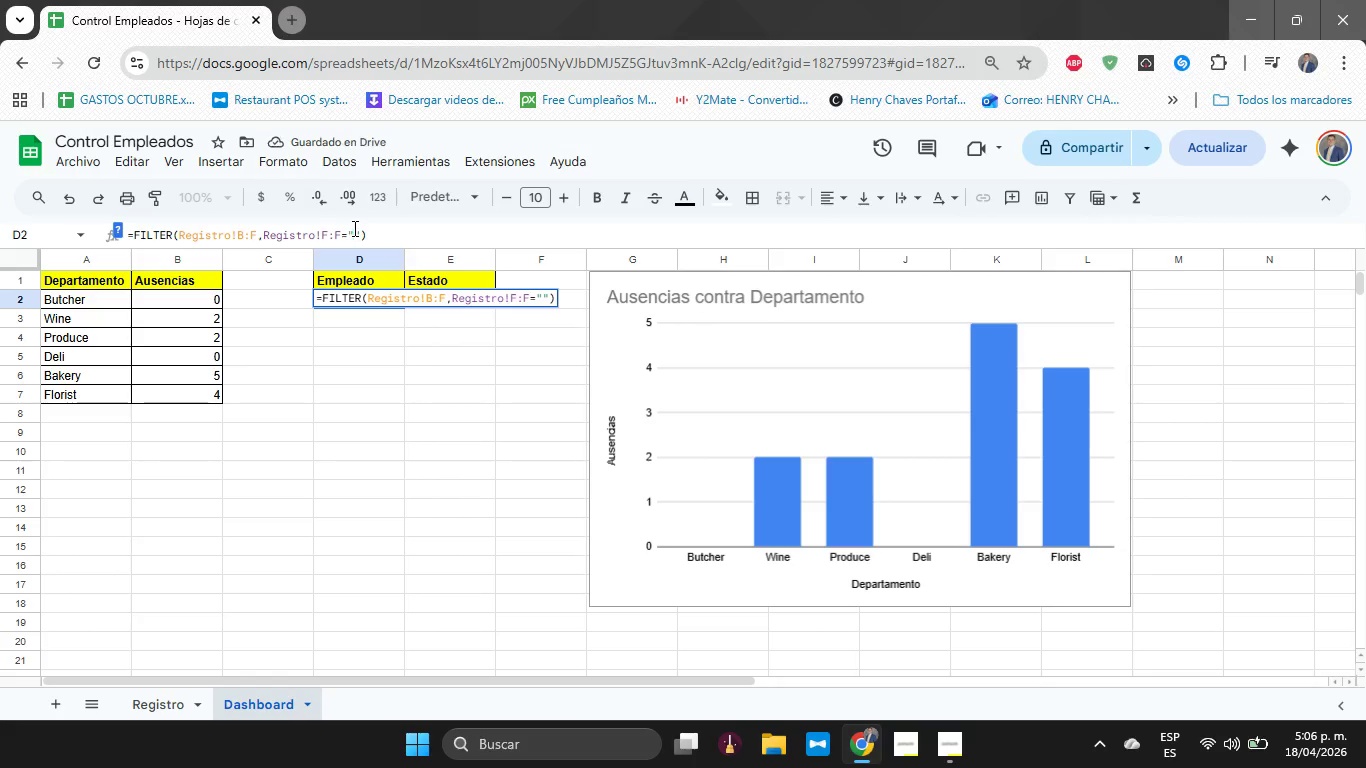 
type(Injusticiada)
 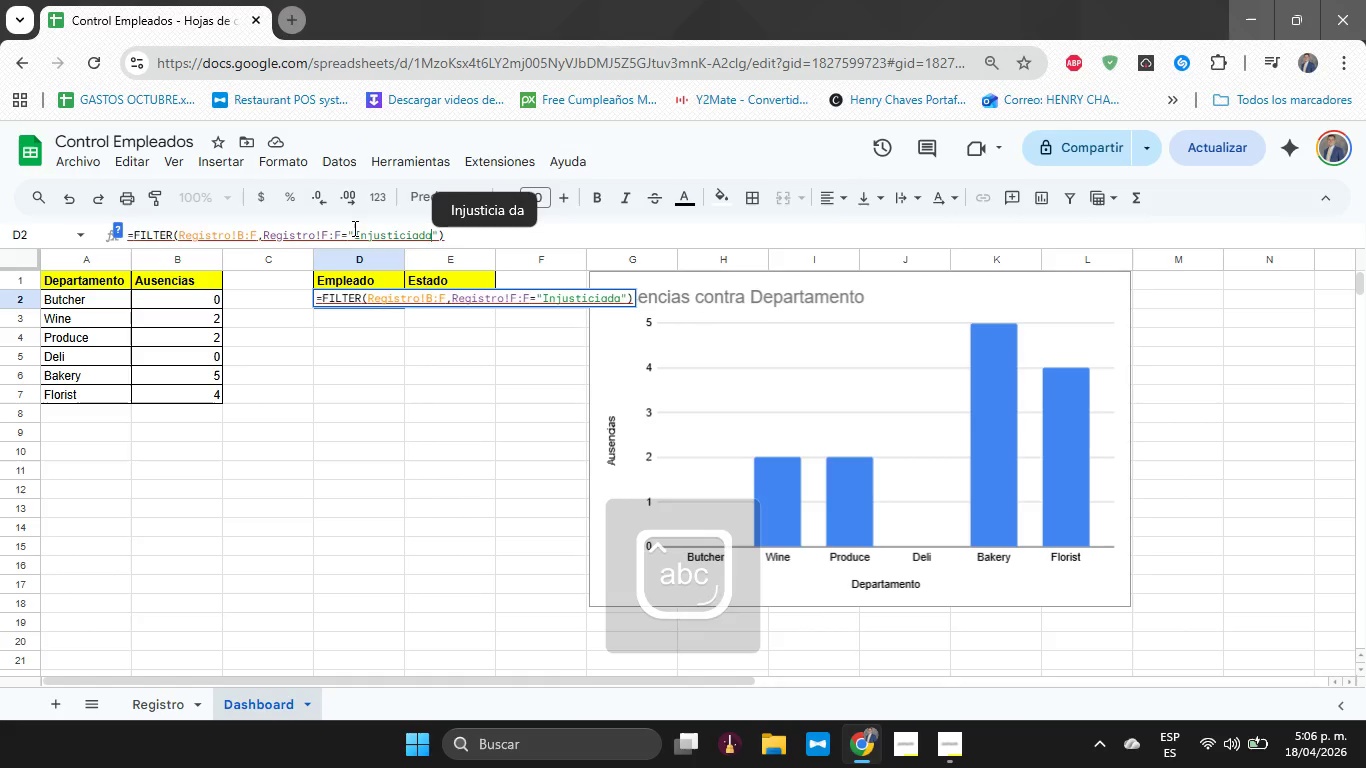 
key(Enter)
 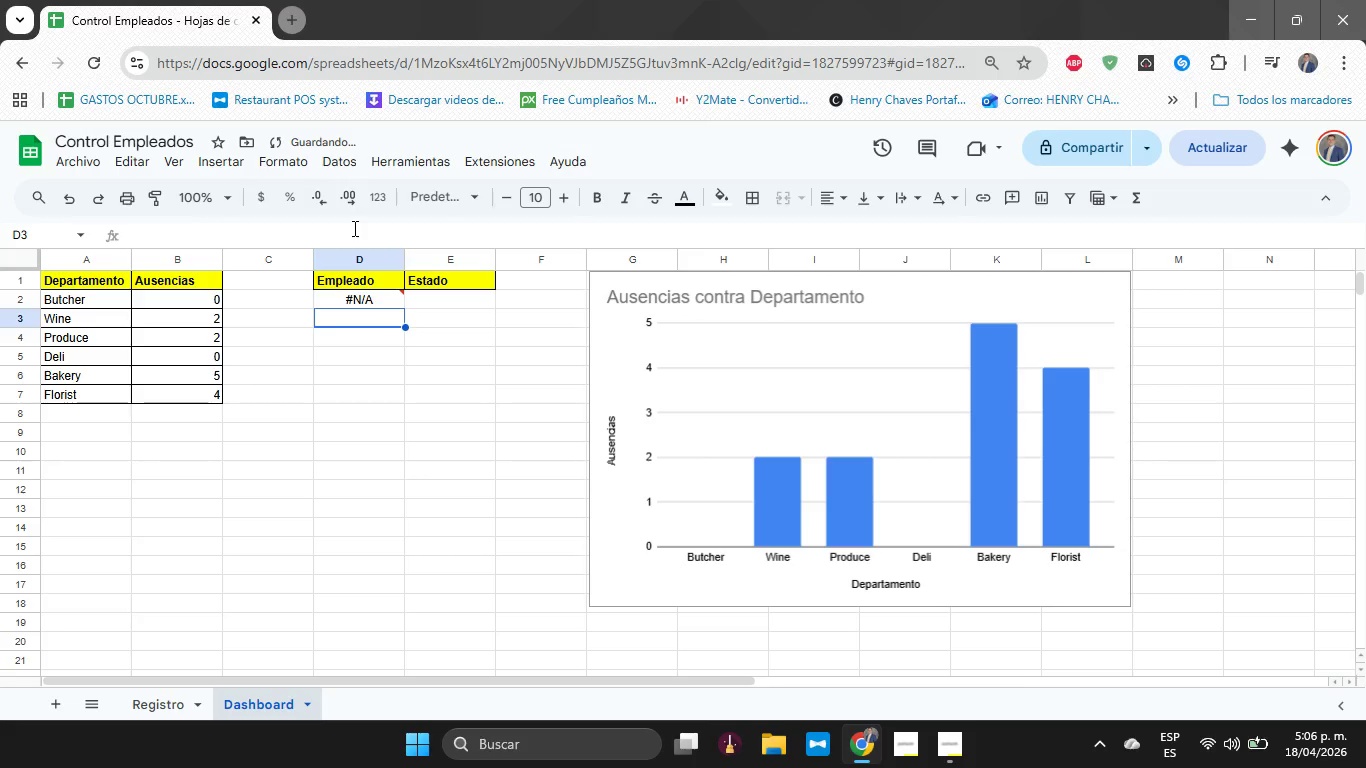 
key(ArrowUp)
 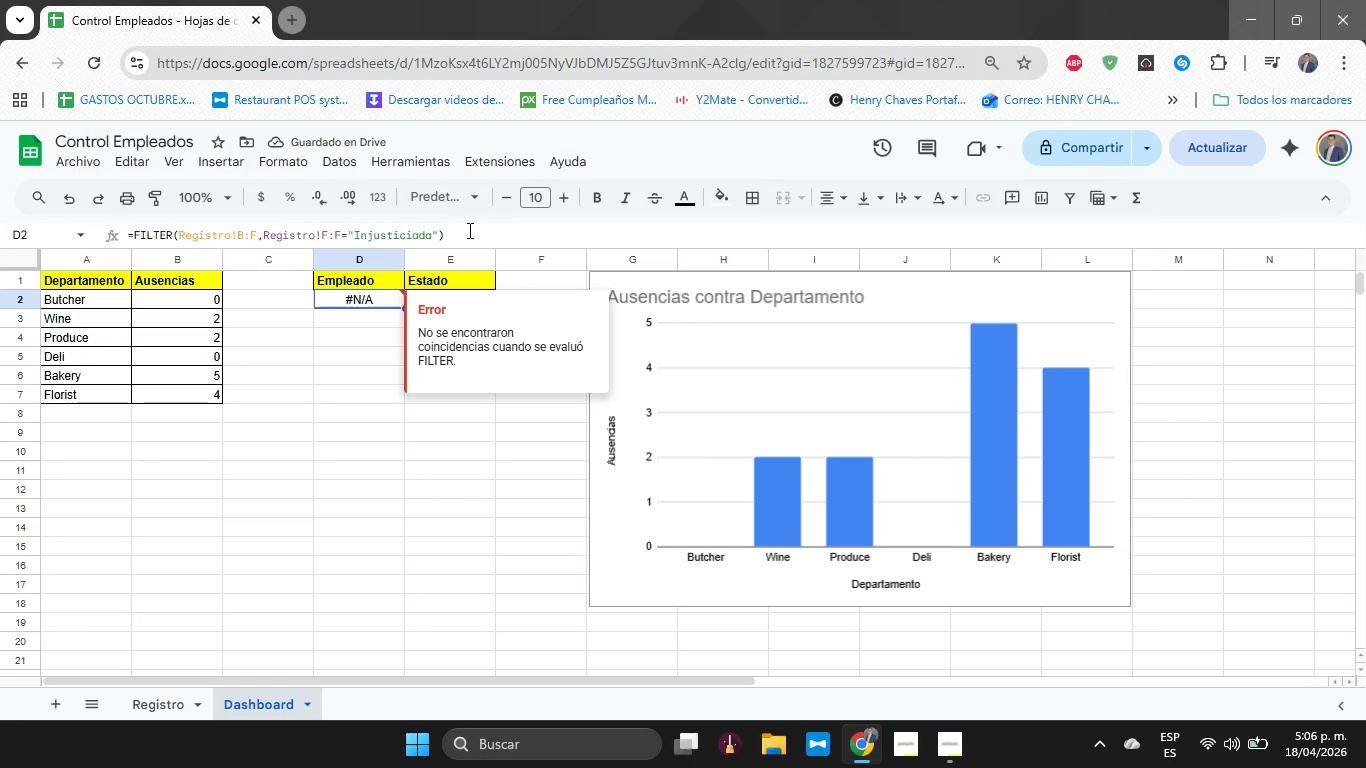 
left_click([404, 240])
 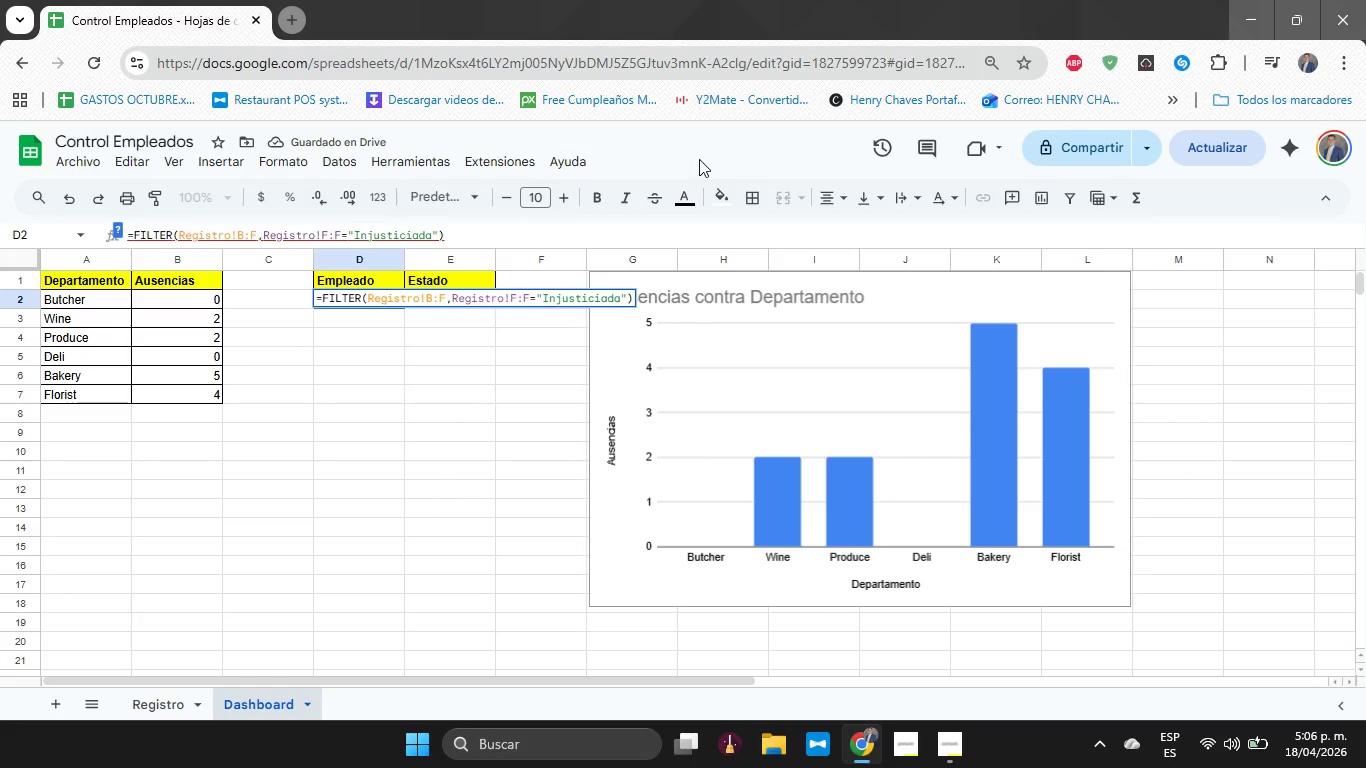 
key(ArrowLeft)
 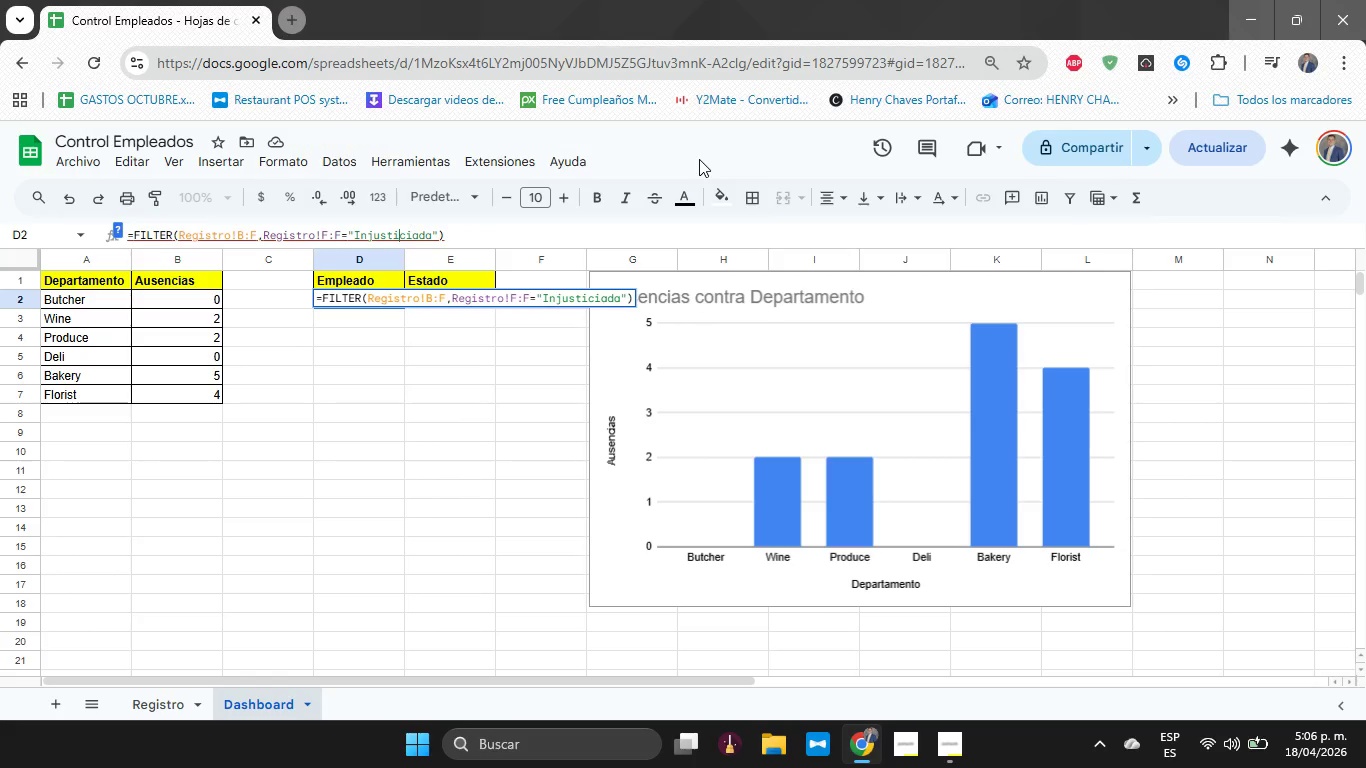 
key(ArrowLeft)
 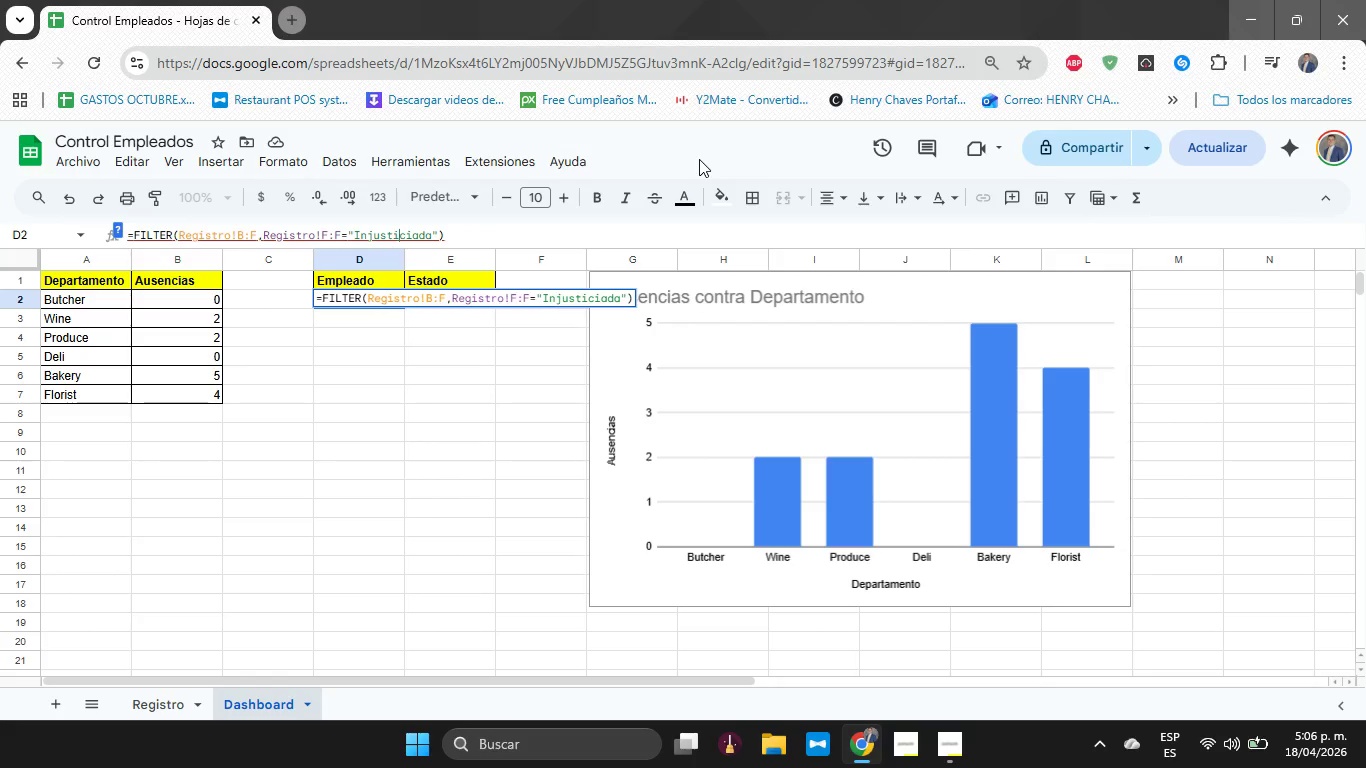 
key(ArrowRight)
 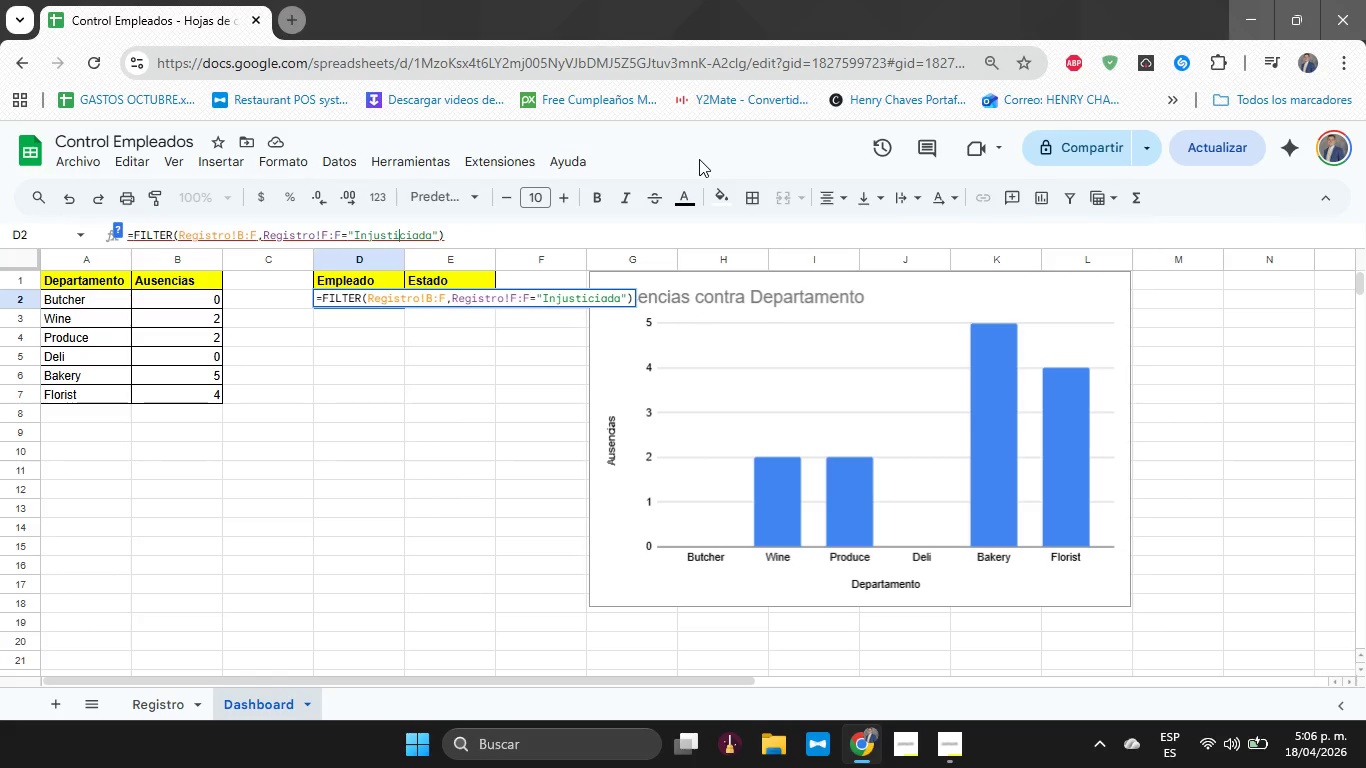 
type(fi)
 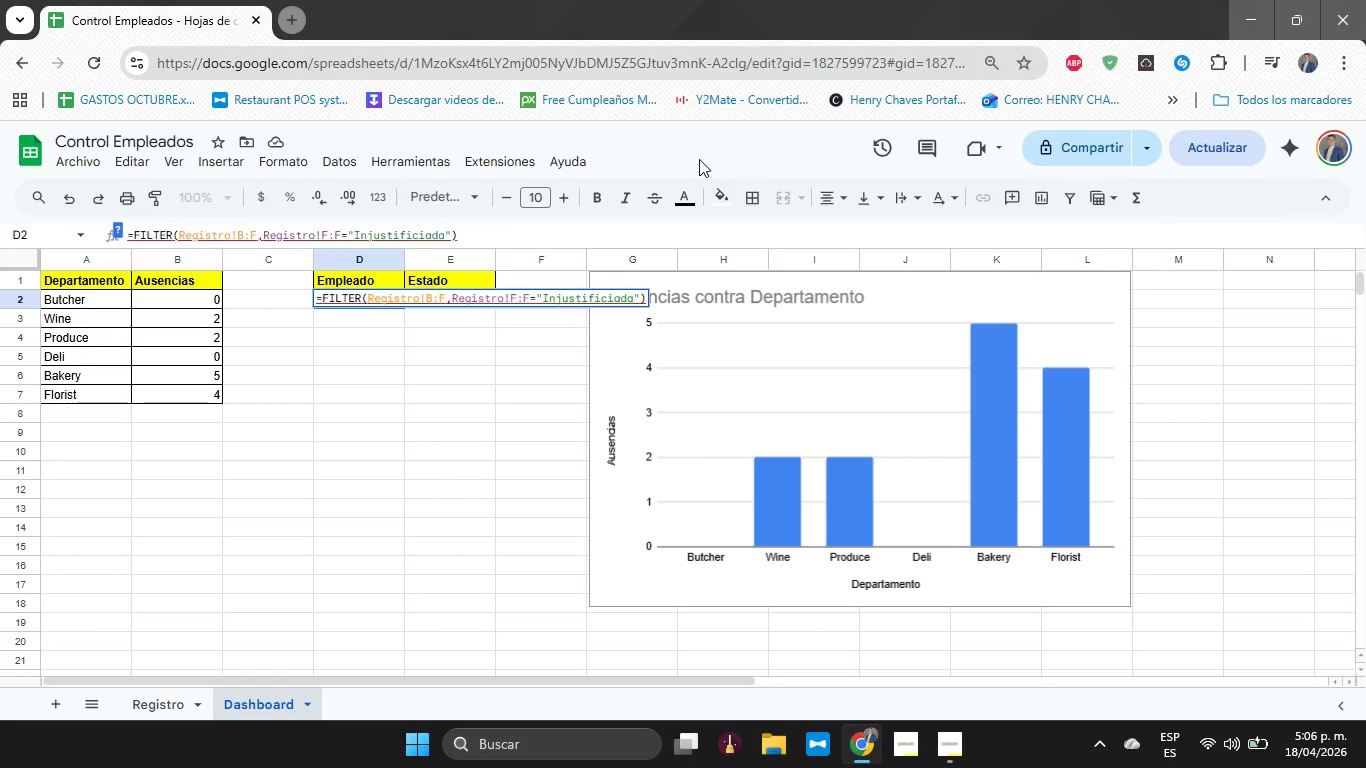 
key(ArrowRight)
 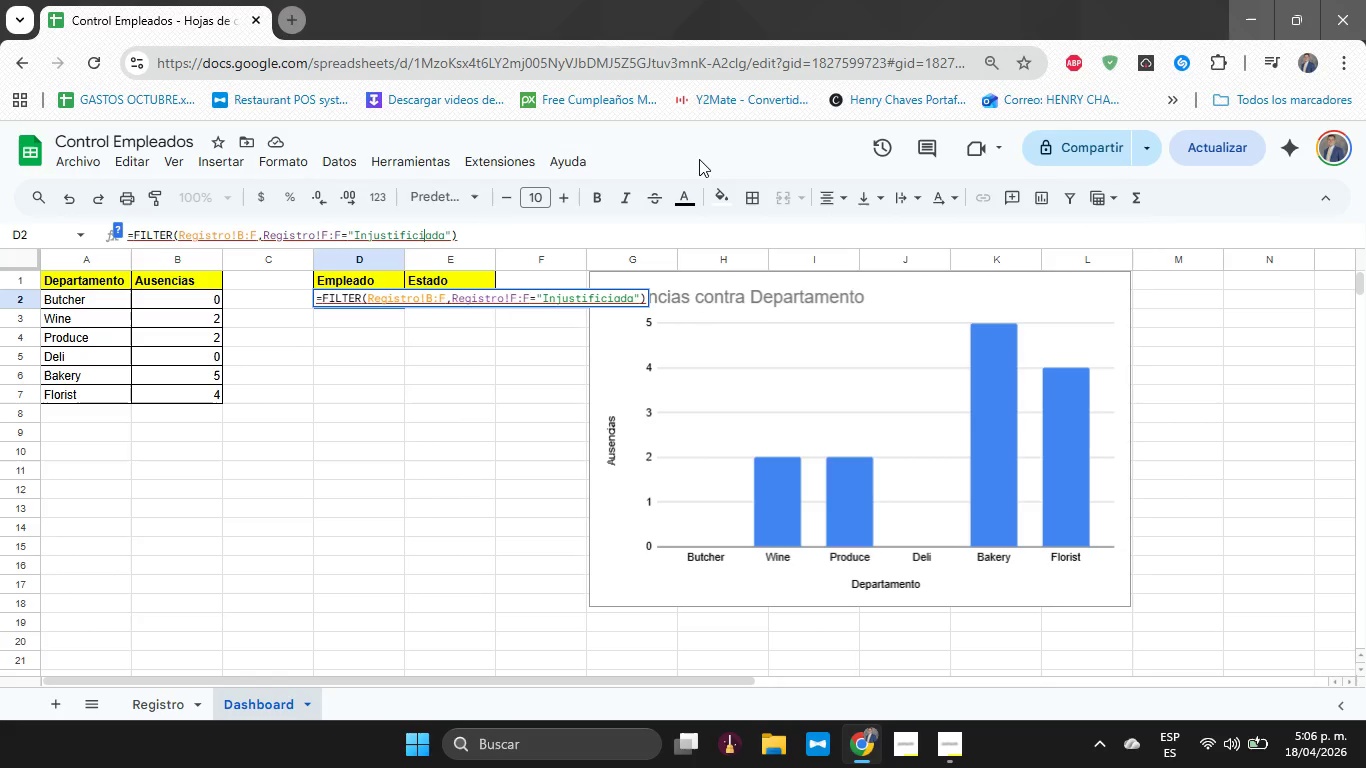 
key(ArrowRight)
 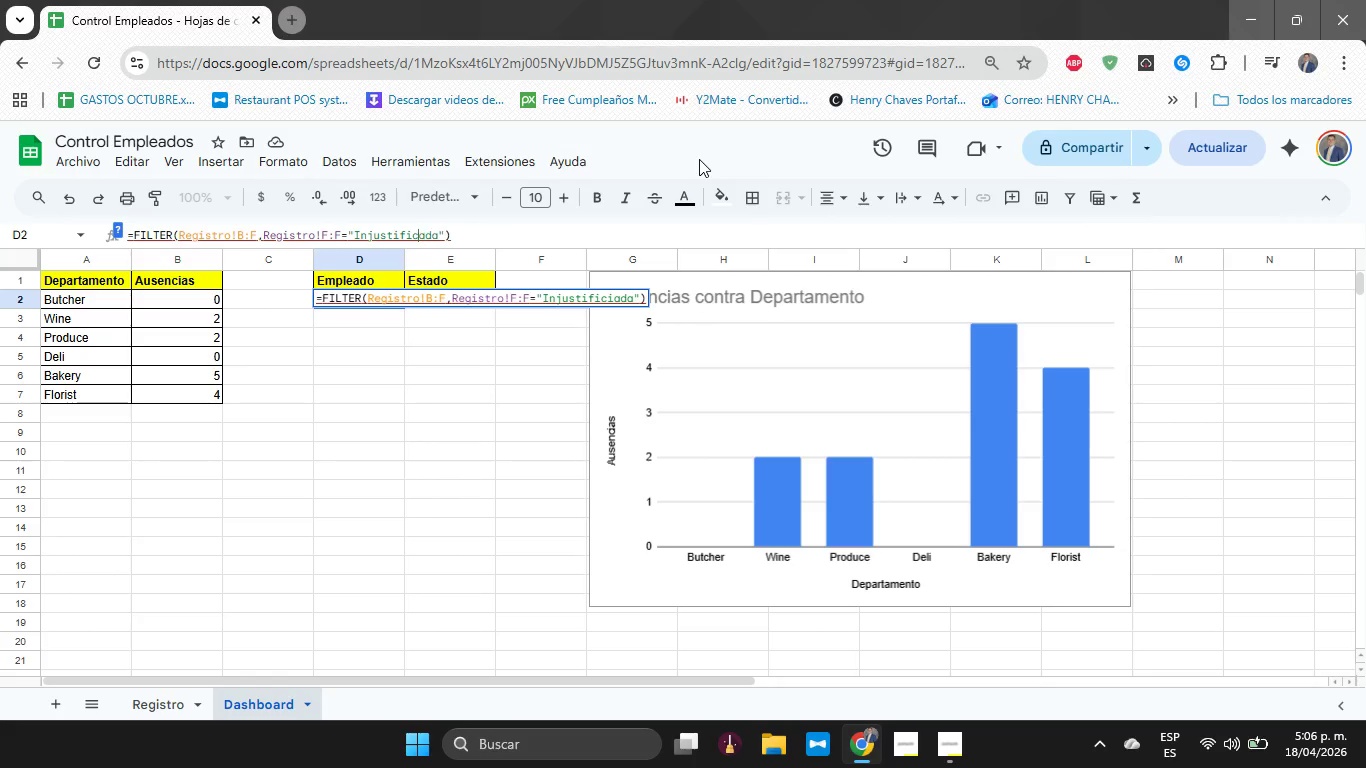 
key(Backspace)
 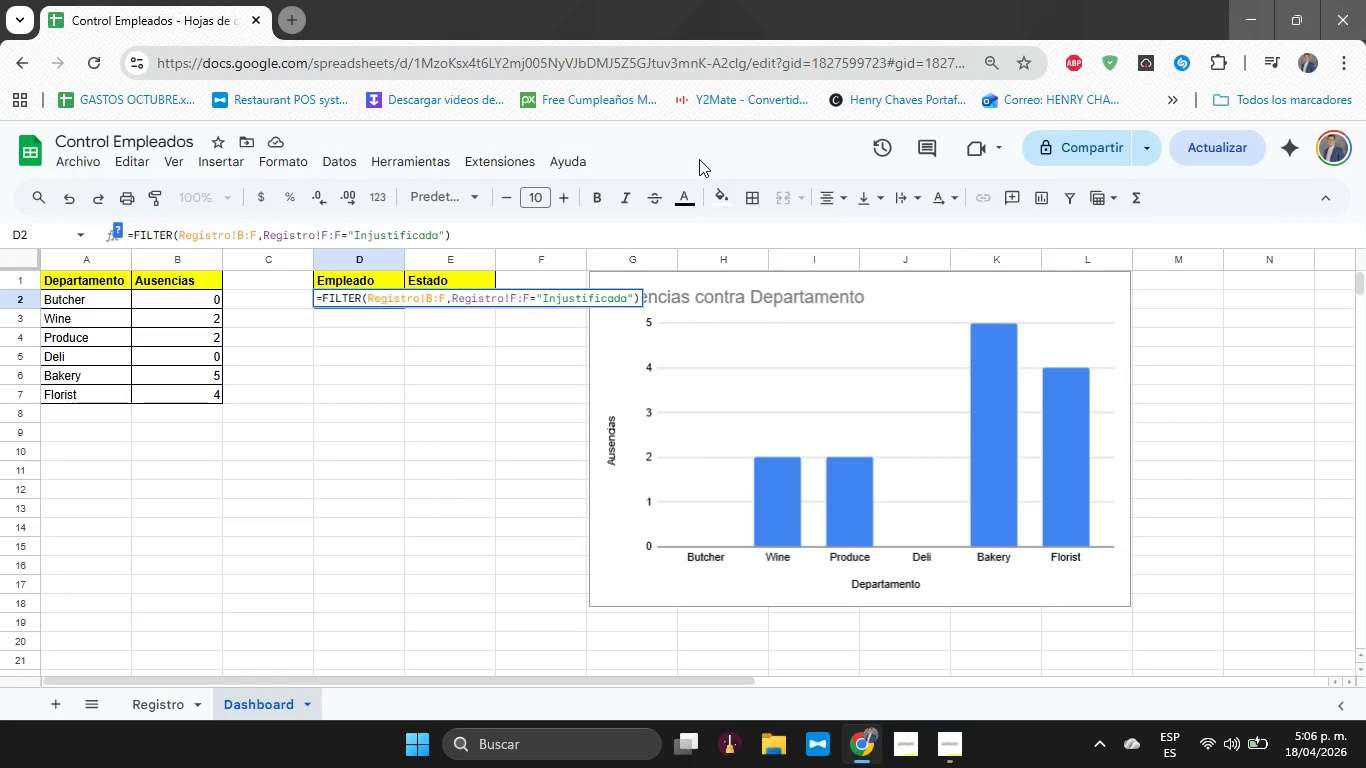 
key(Enter)
 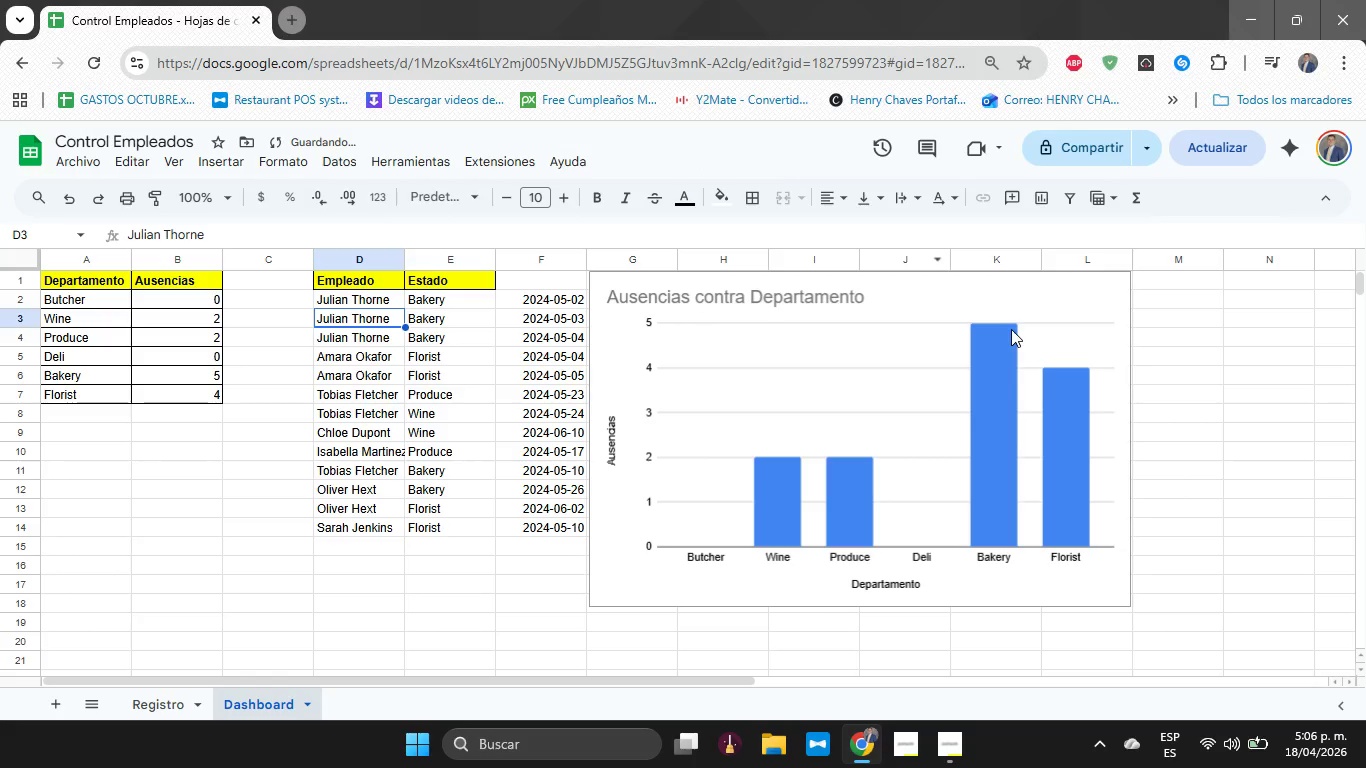 
left_click_drag(start_coordinate=[773, 384], to_coordinate=[734, 376])
 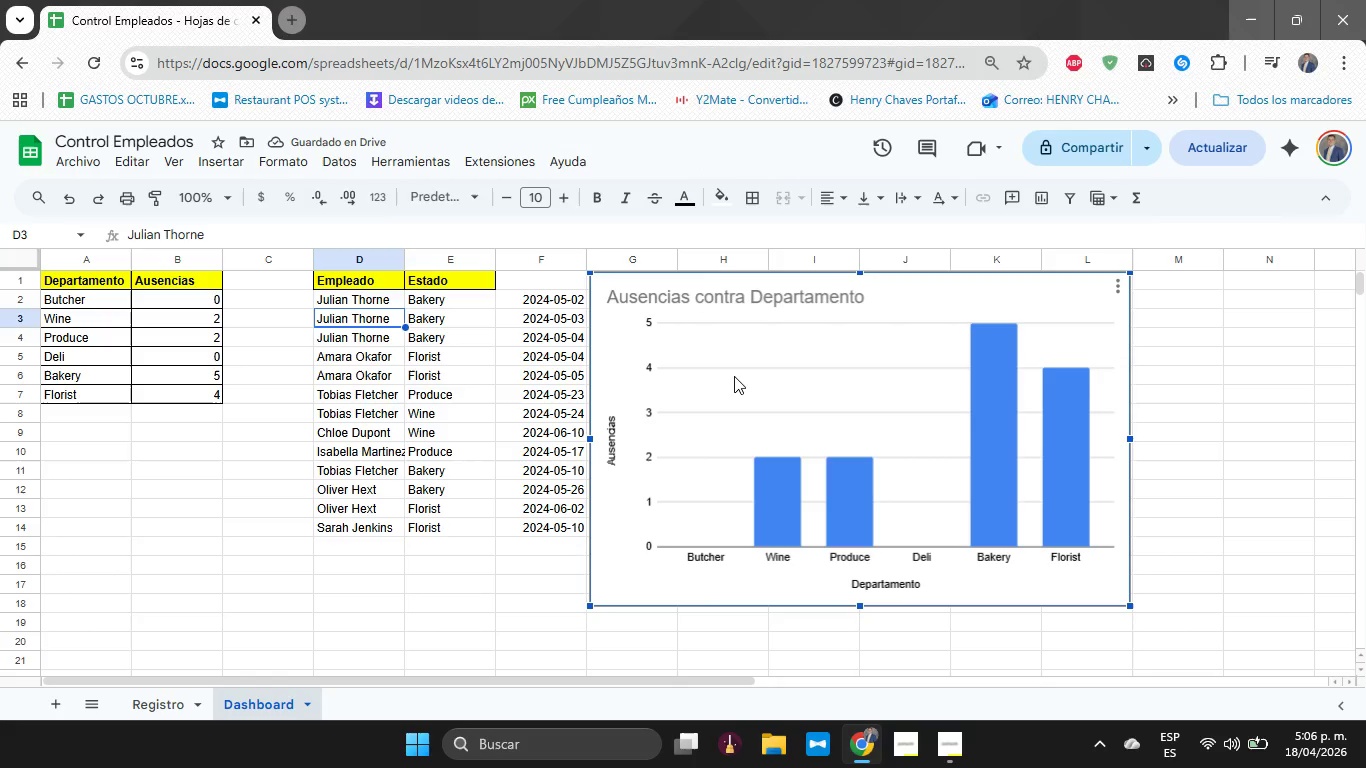 
left_click([734, 376])
 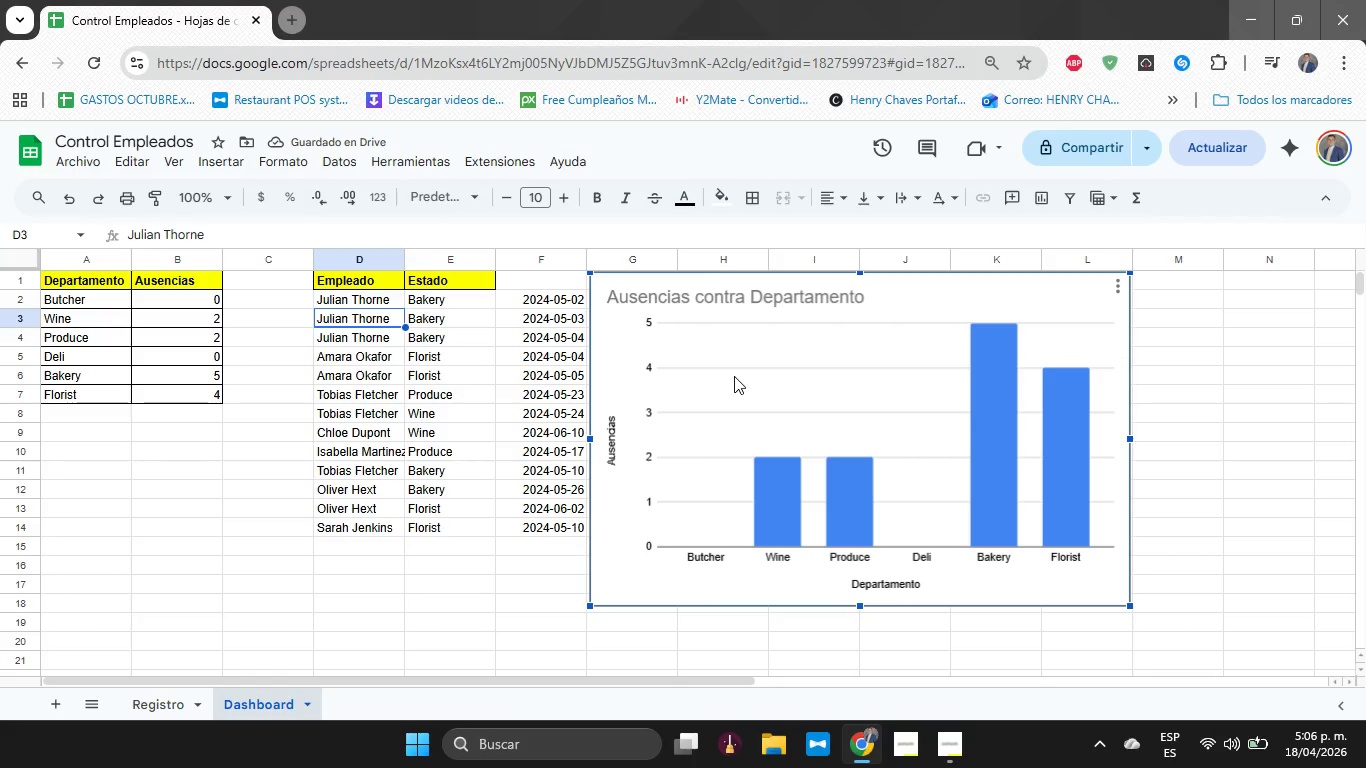 
left_click_drag(start_coordinate=[734, 376], to_coordinate=[994, 402])
 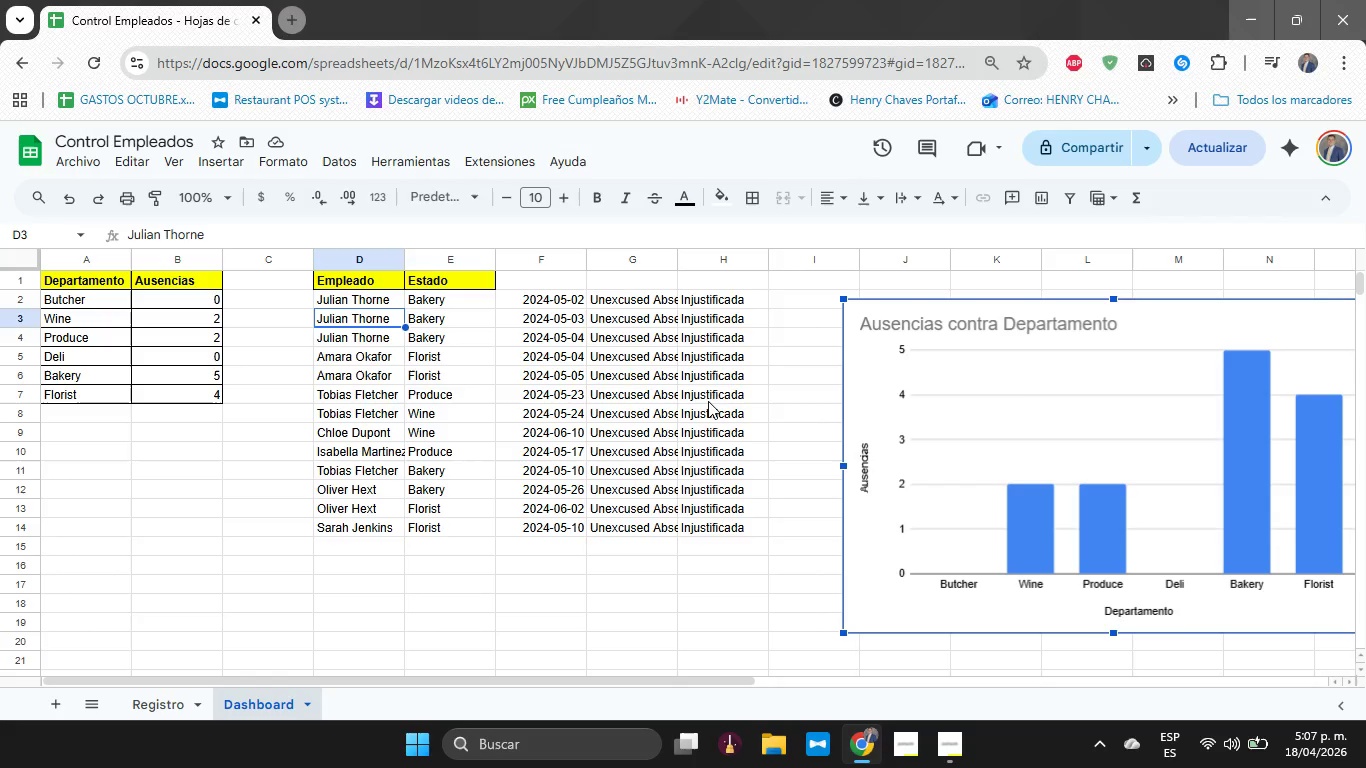 
wait(25.06)
 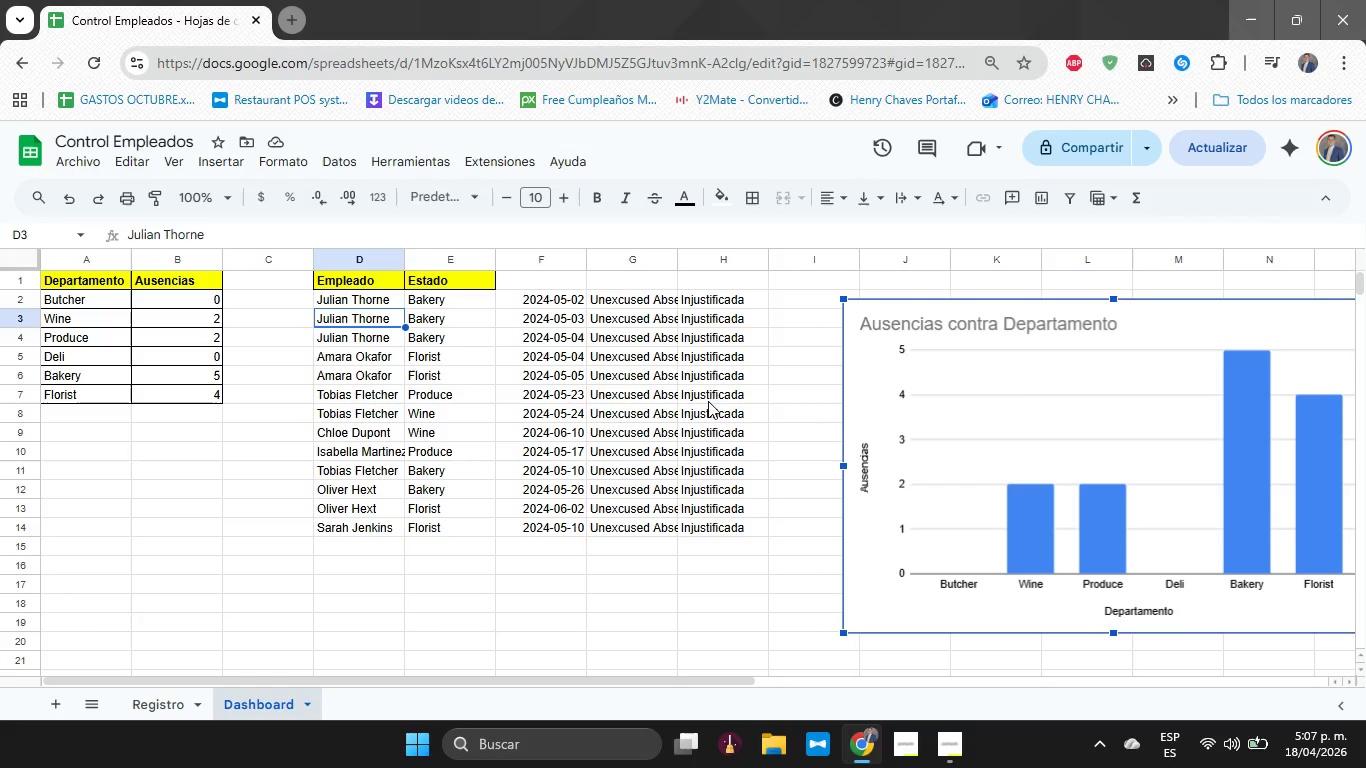 
double_click([435, 277])
 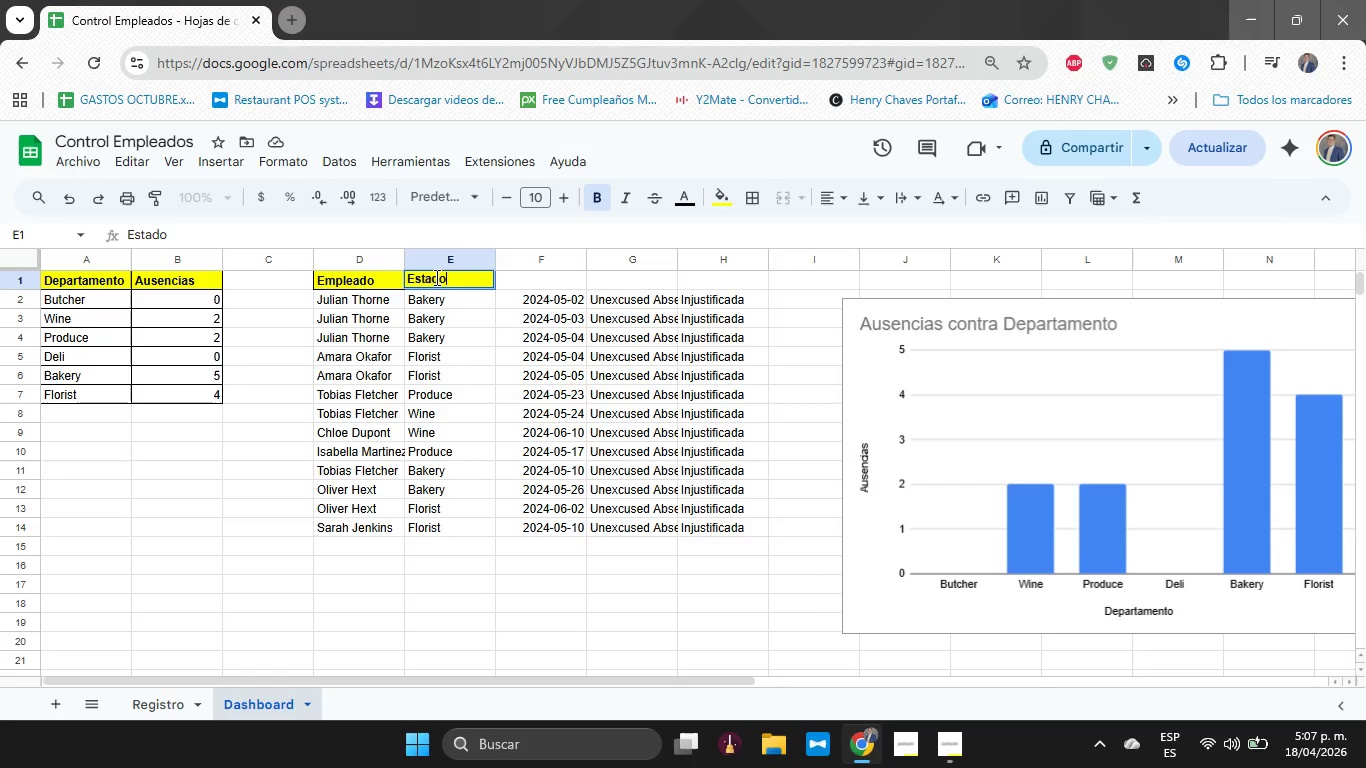 
triple_click([435, 277])
 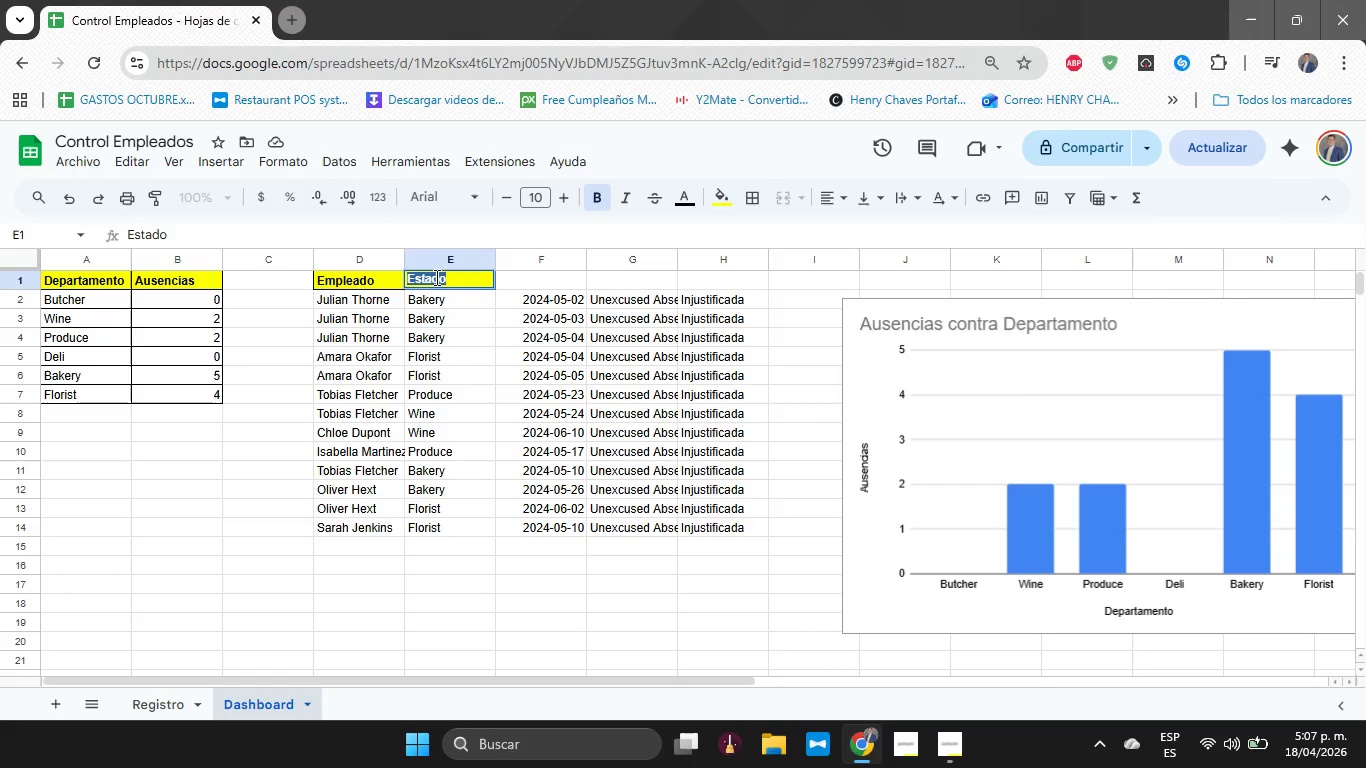 
type(De[)
key(Backspace)
type(partamento)
 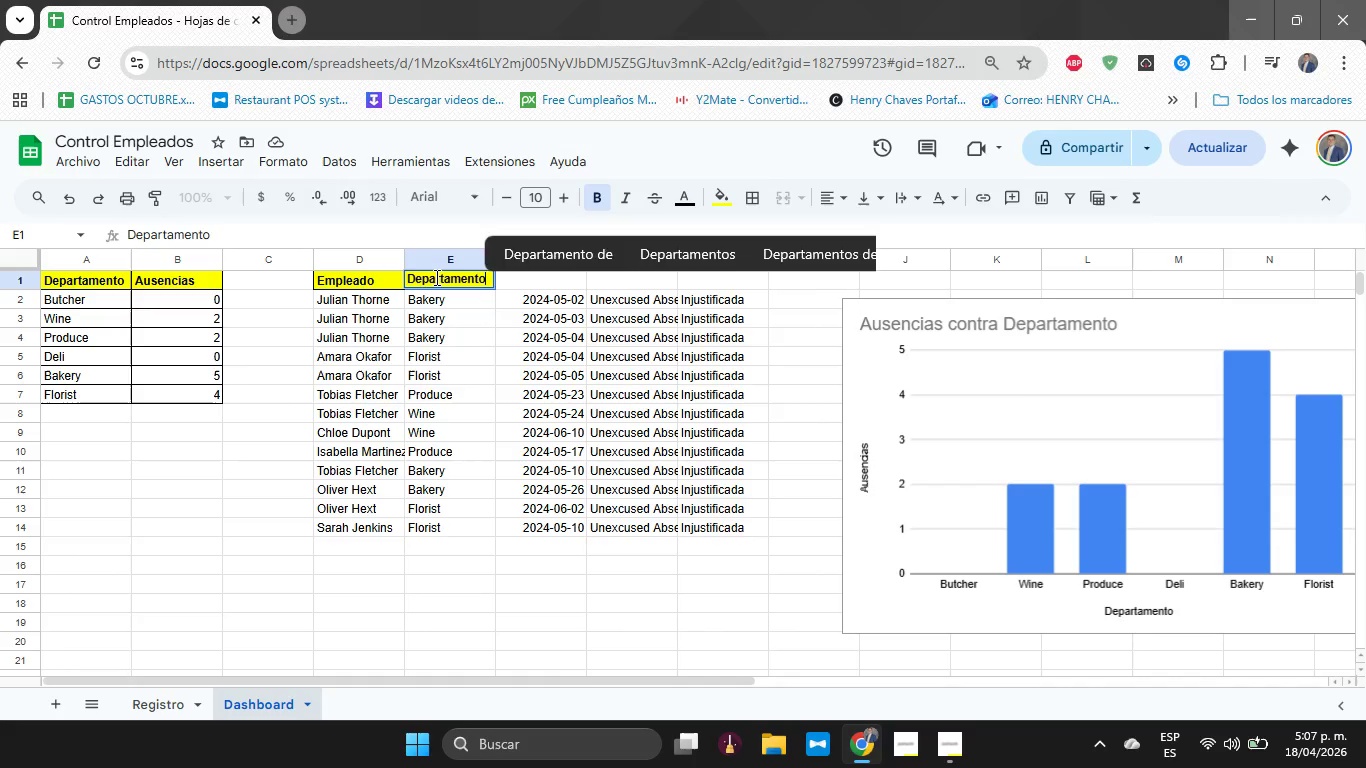 
key(Enter)
 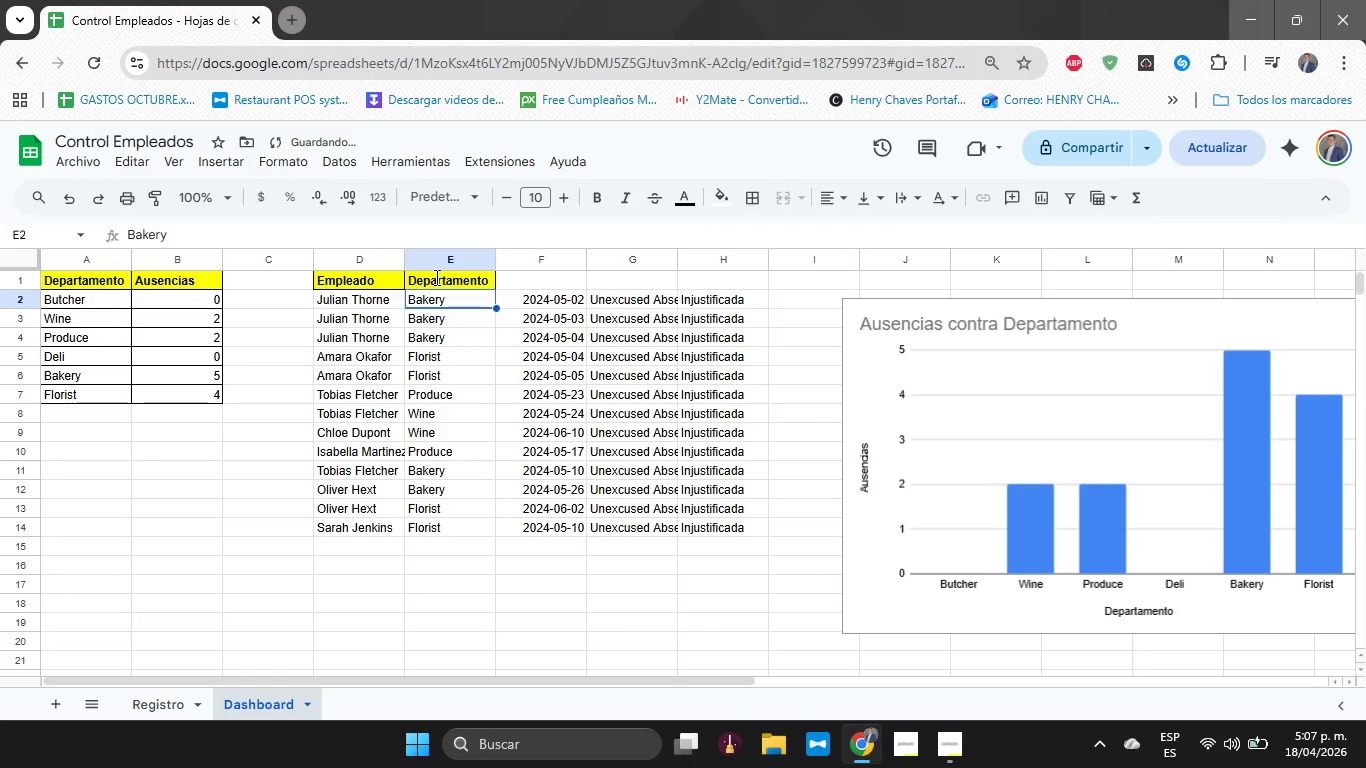 
key(ArrowRight)
 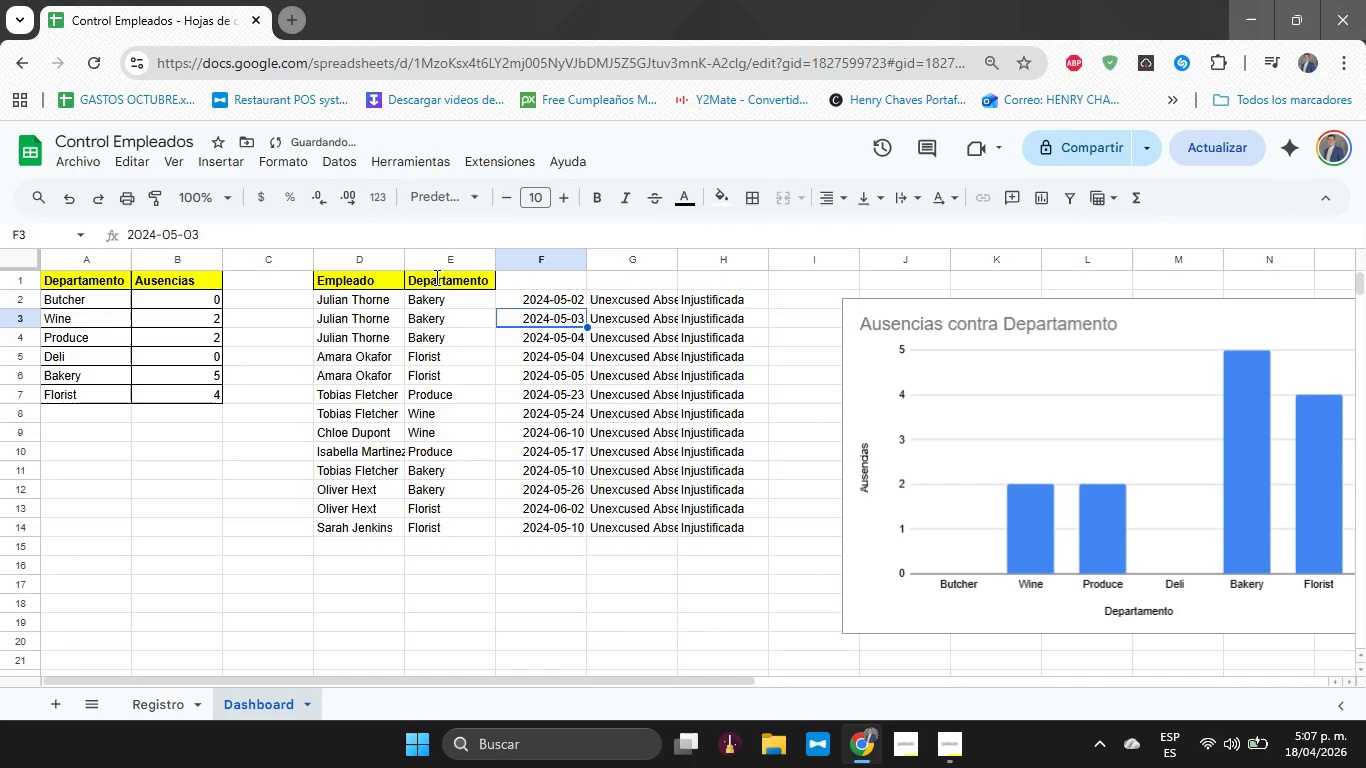 
key(ArrowDown)
 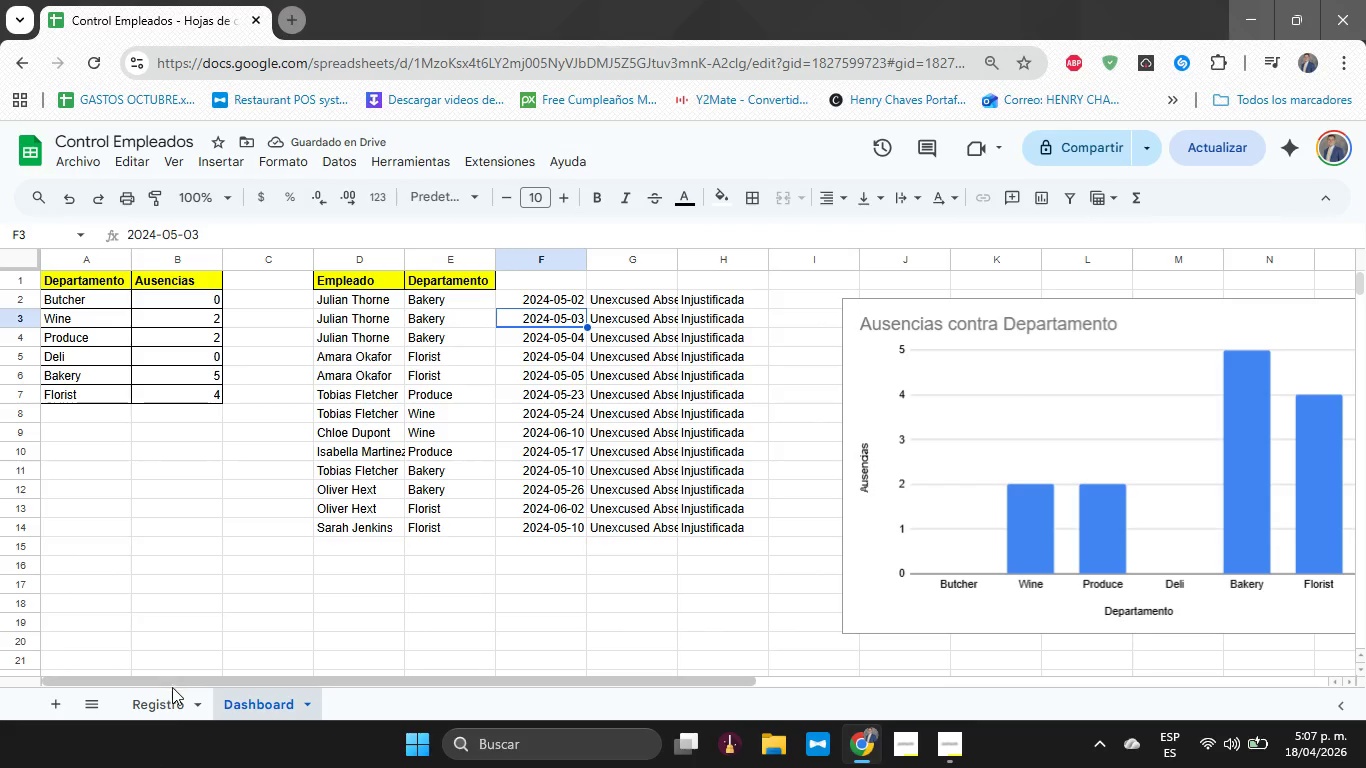 
left_click([171, 705])
 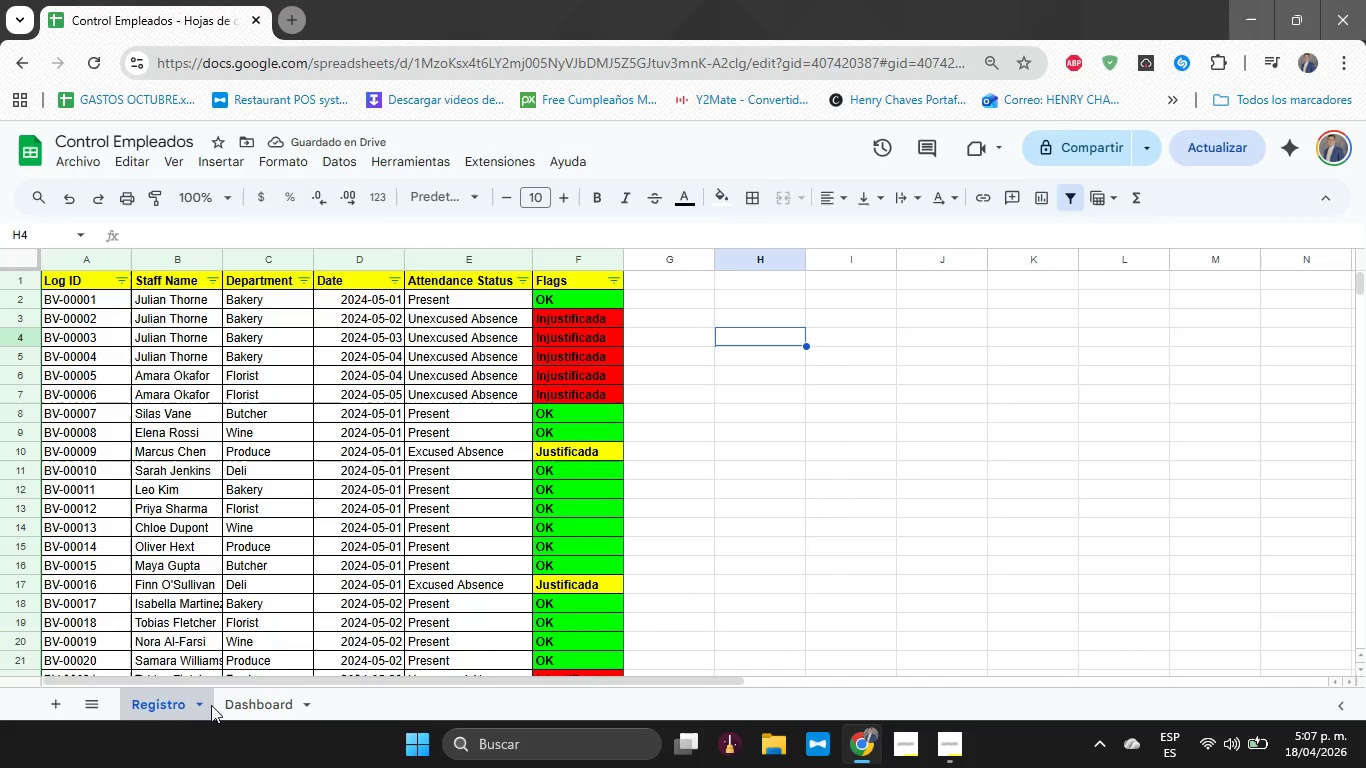 
left_click([224, 705])
 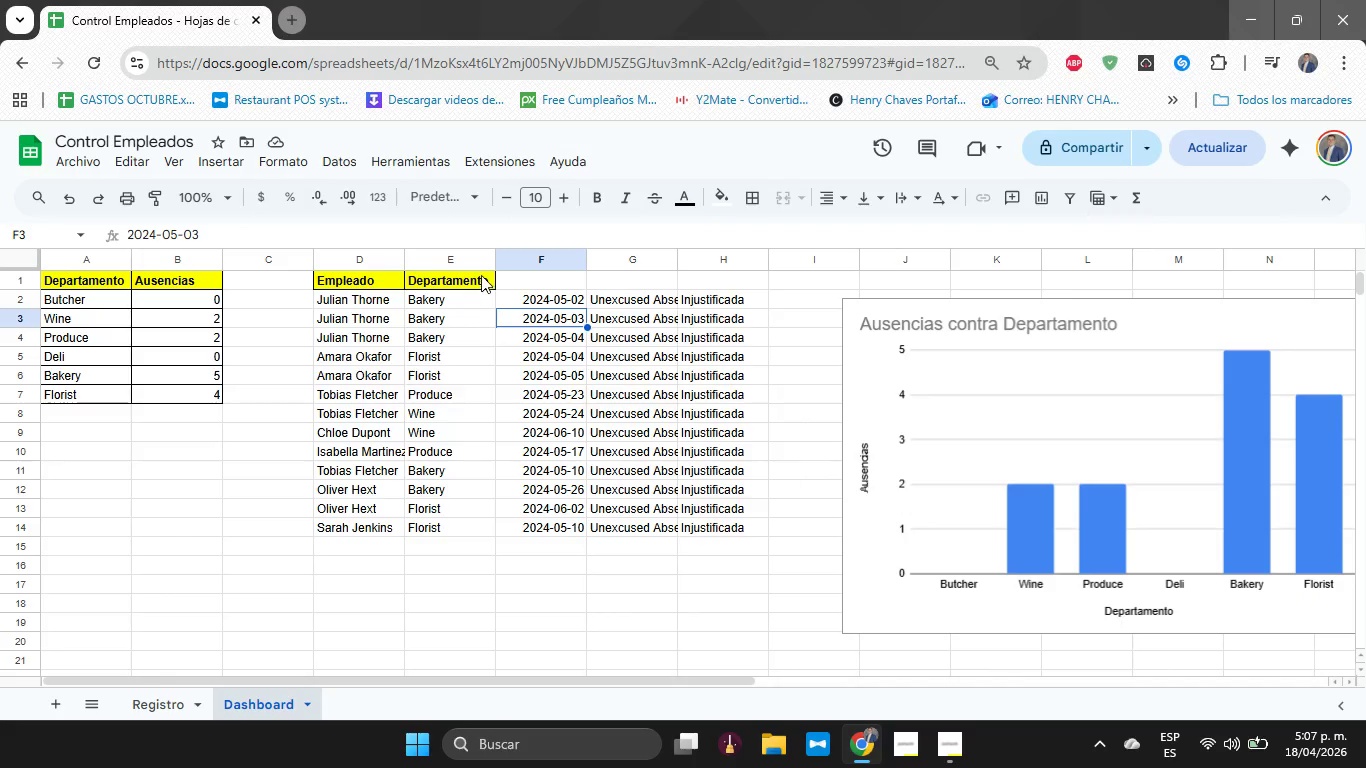 
left_click([517, 272])
 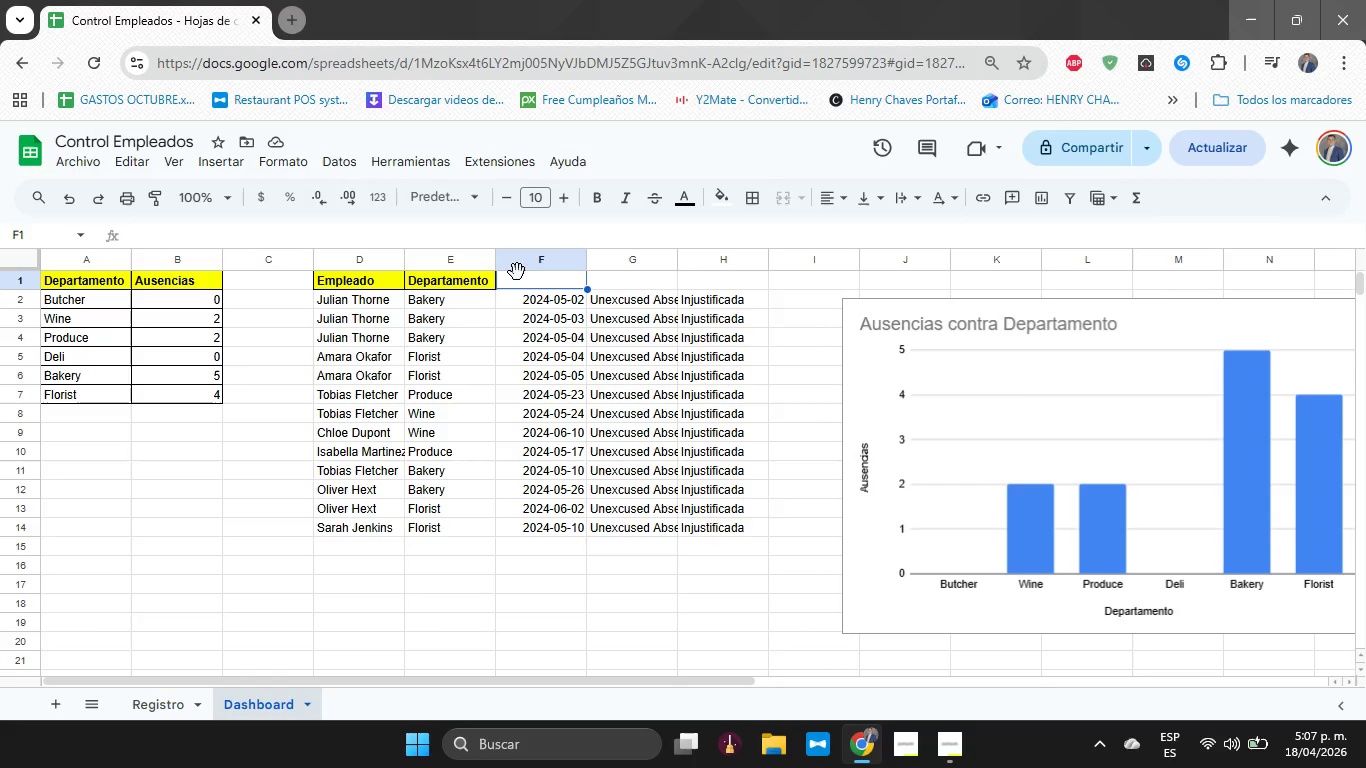 
type(Date)
 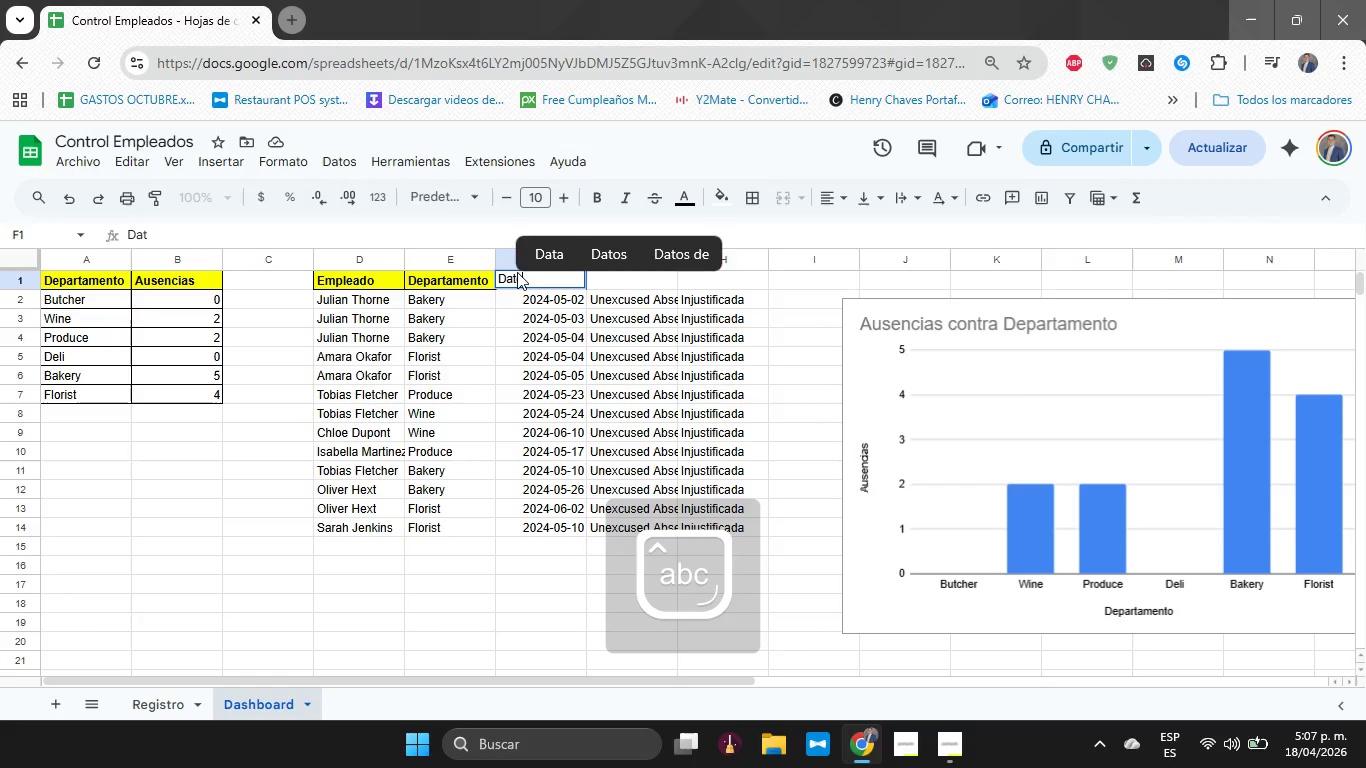 
key(Enter)
 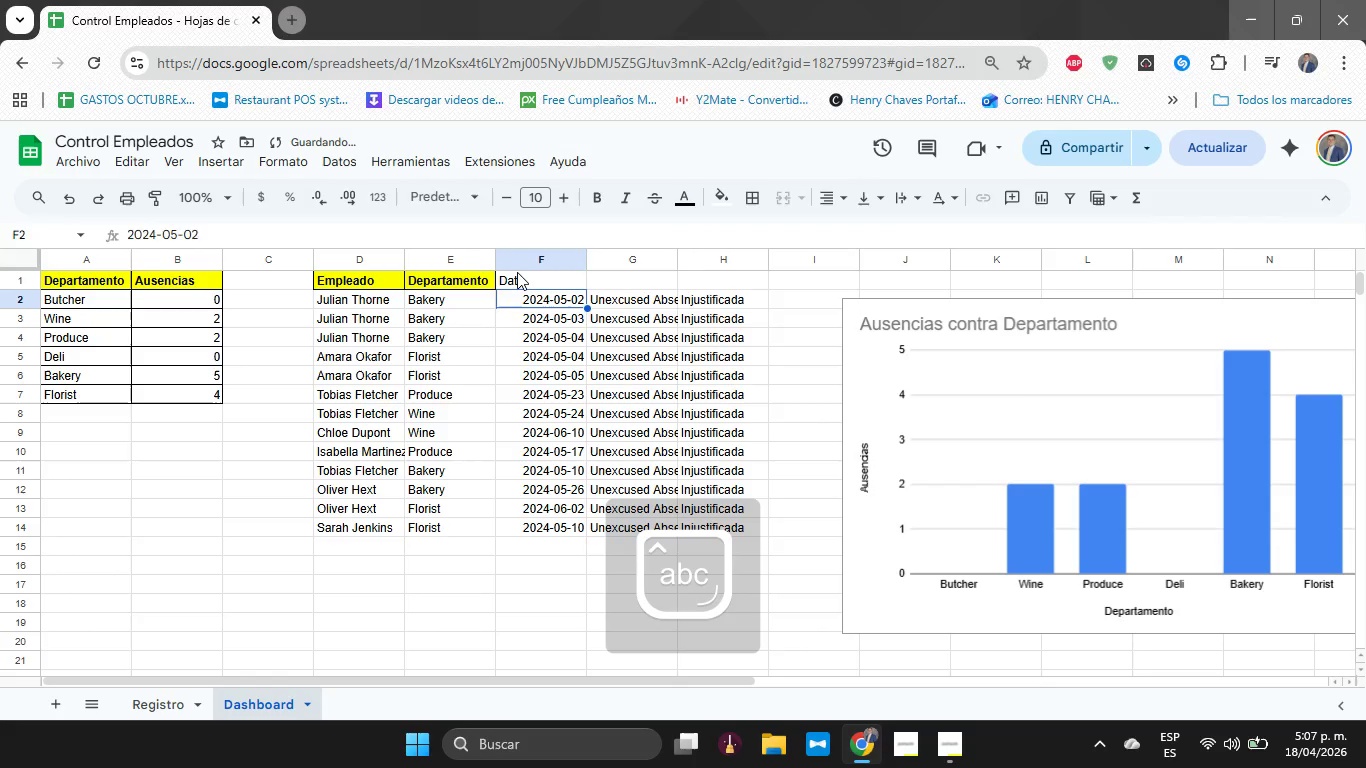 
key(ArrowRight)
 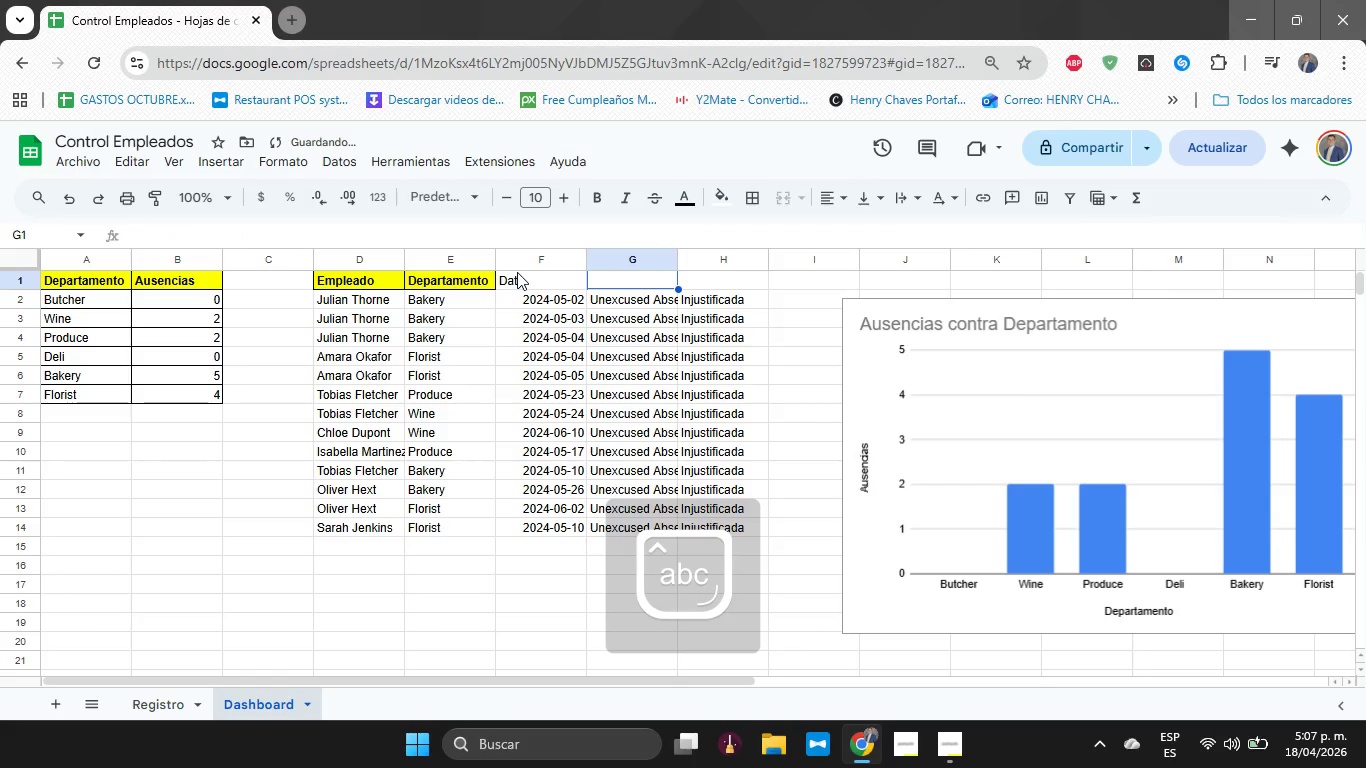 
key(ArrowUp)
 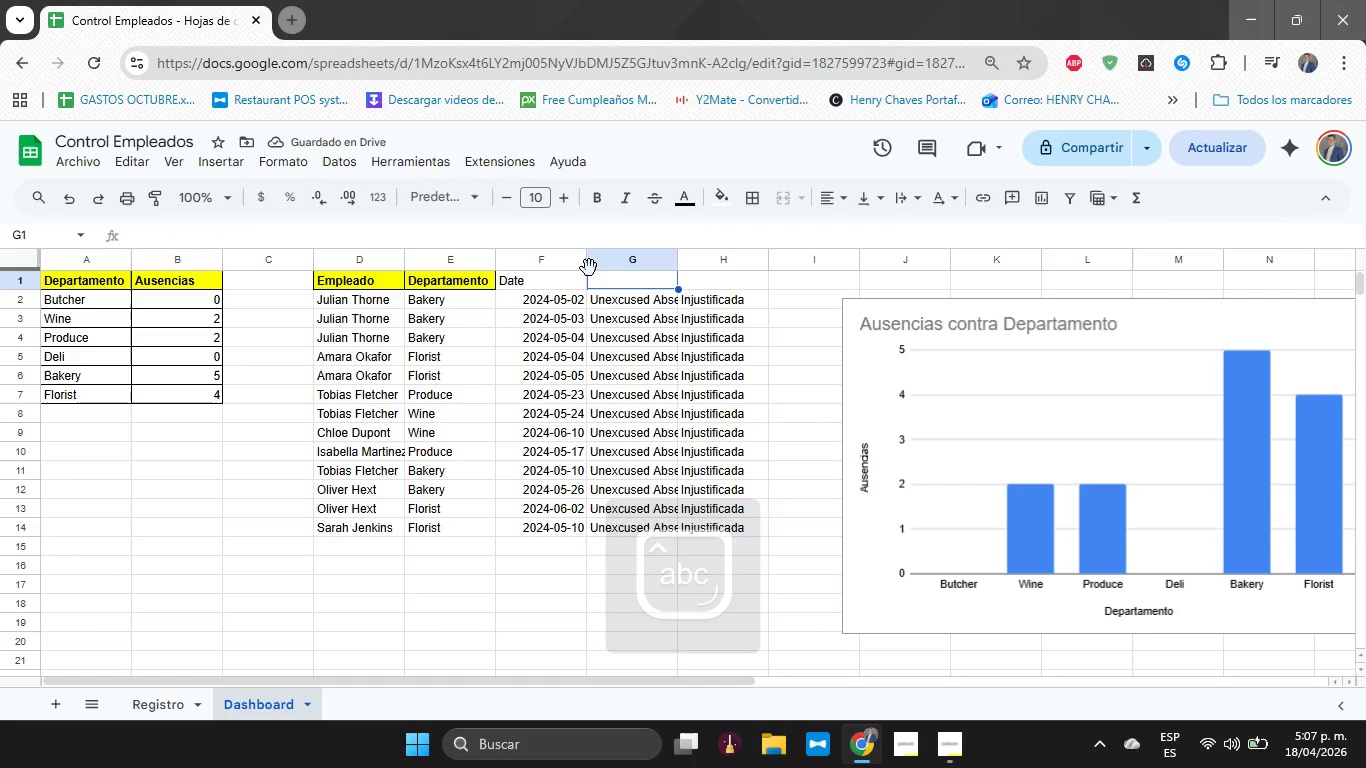 
left_click_drag(start_coordinate=[589, 255], to_coordinate=[617, 253])
 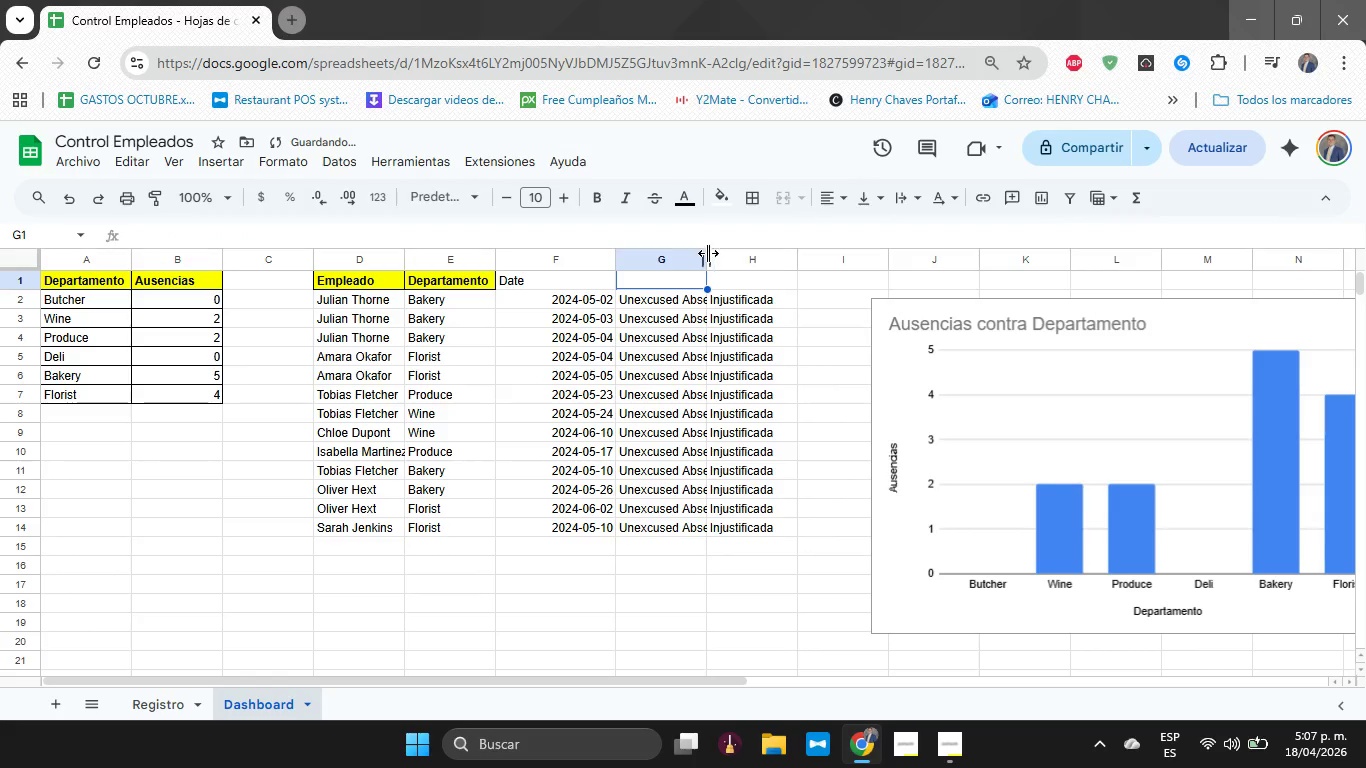 
left_click_drag(start_coordinate=[707, 257], to_coordinate=[747, 257])
 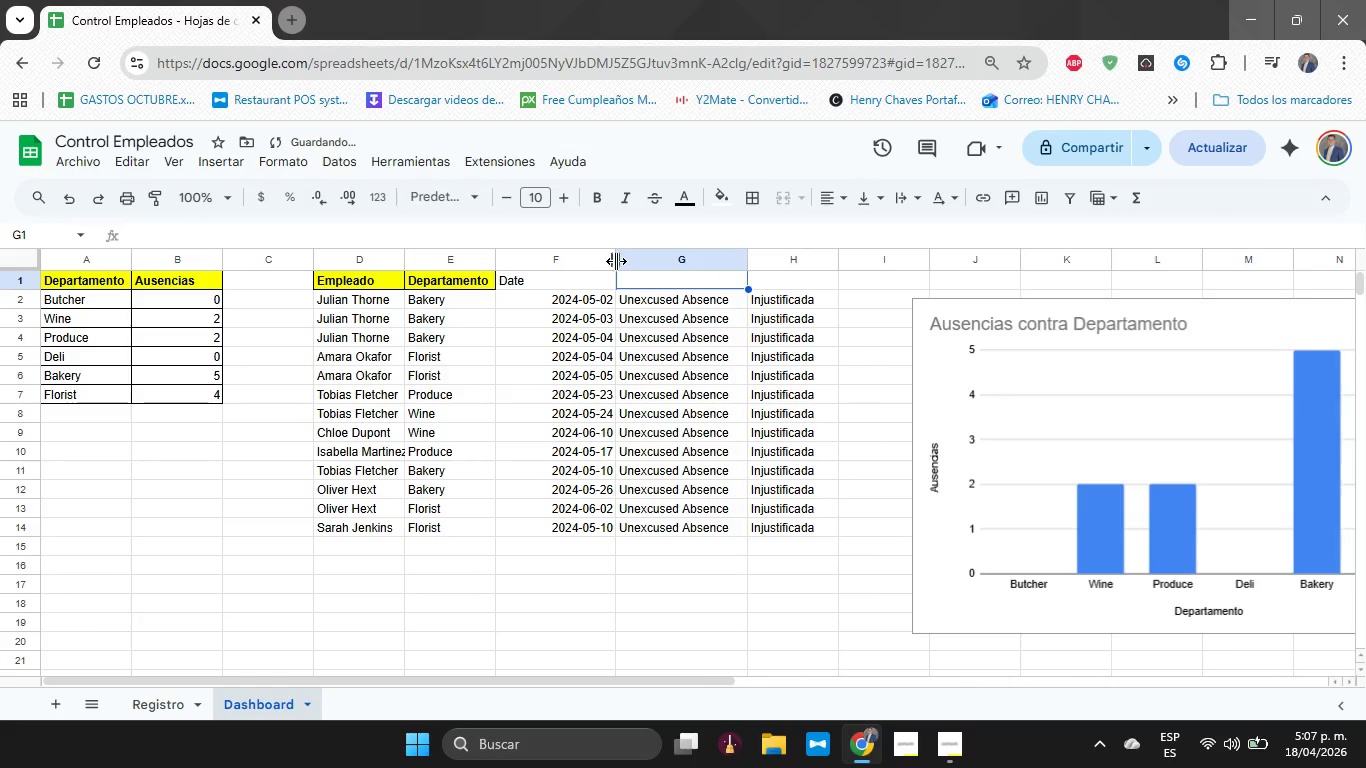 
left_click_drag(start_coordinate=[614, 261], to_coordinate=[590, 262])
 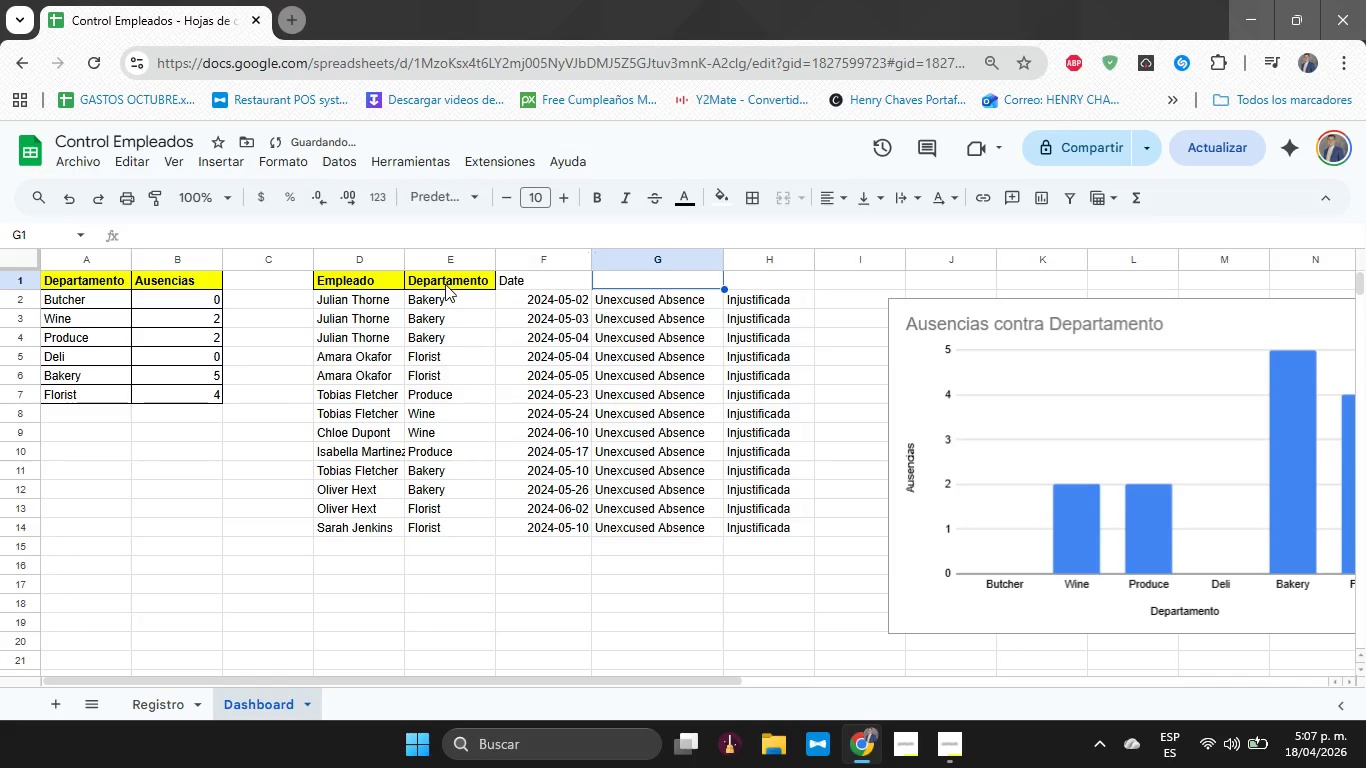 
double_click([444, 284])
 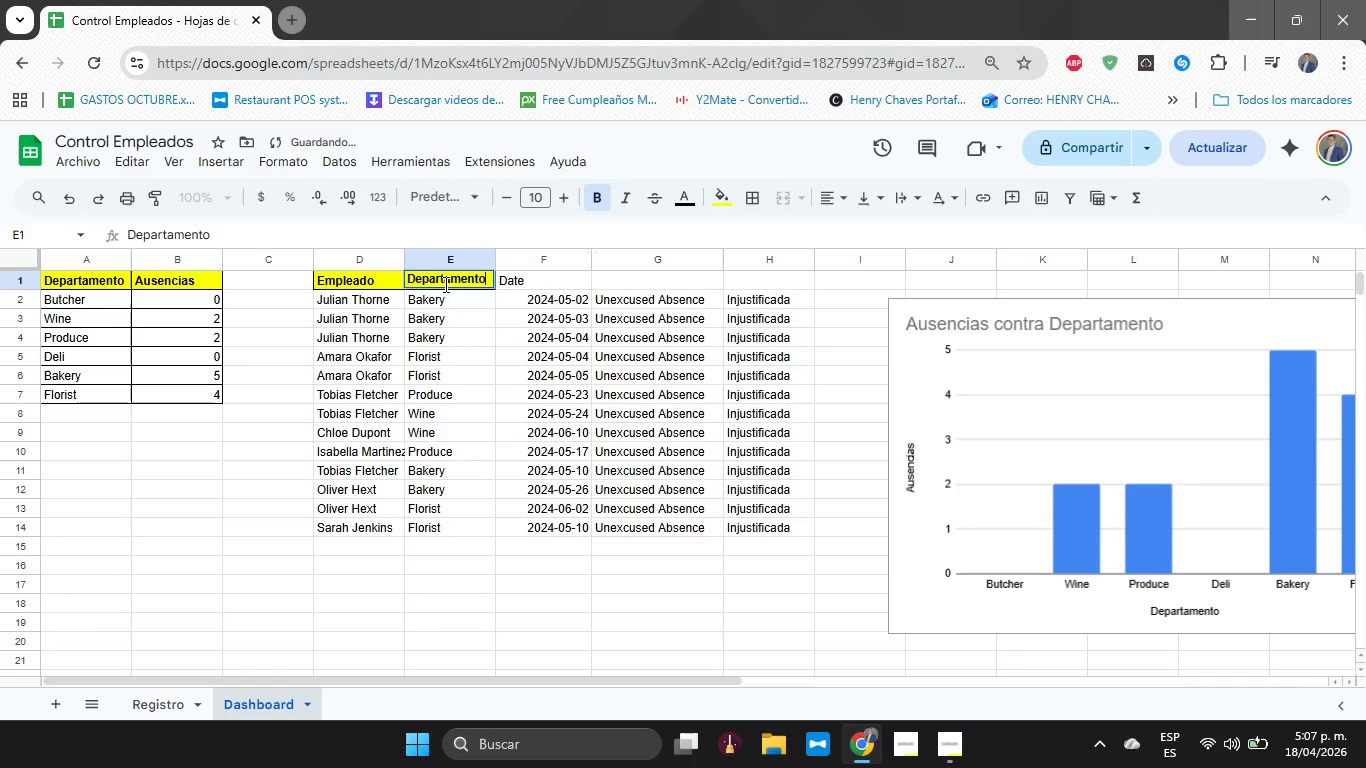 
key(ArrowRight)
 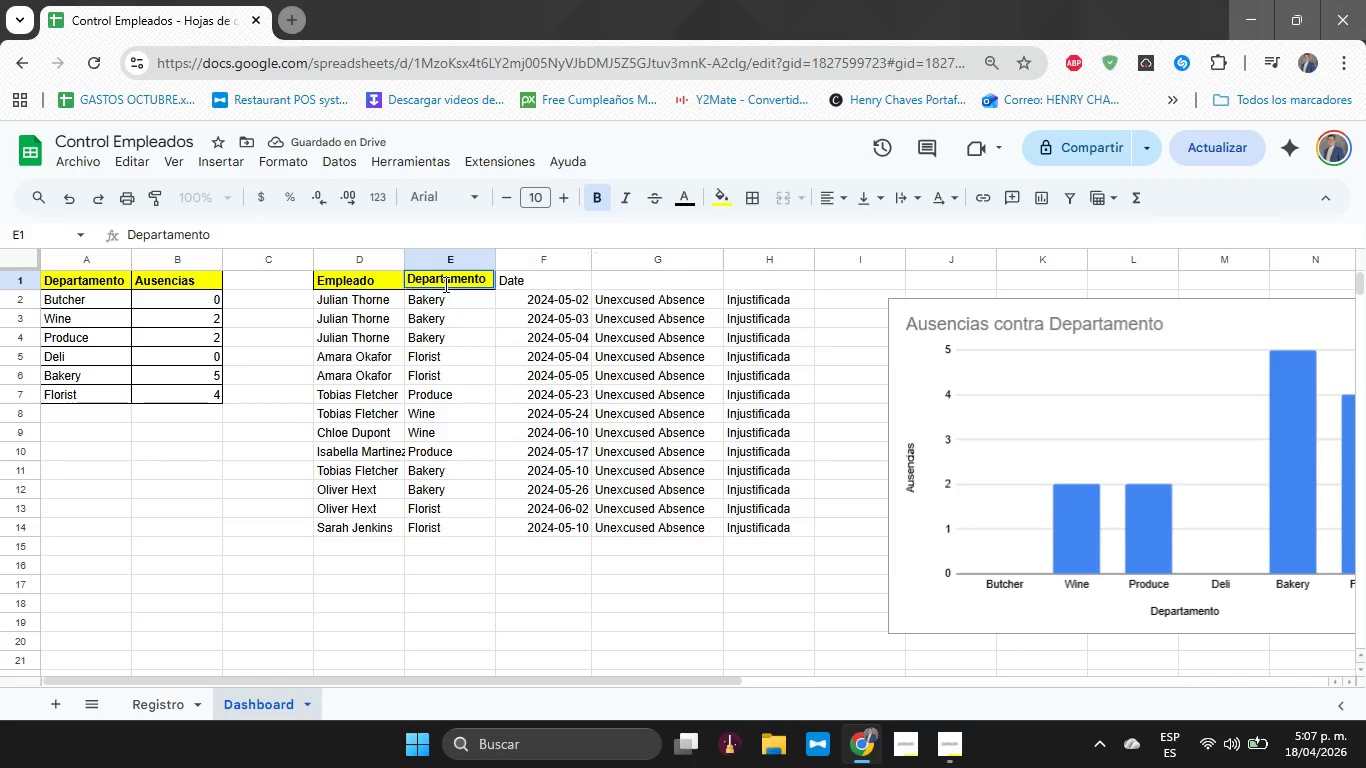 
key(Backspace)
 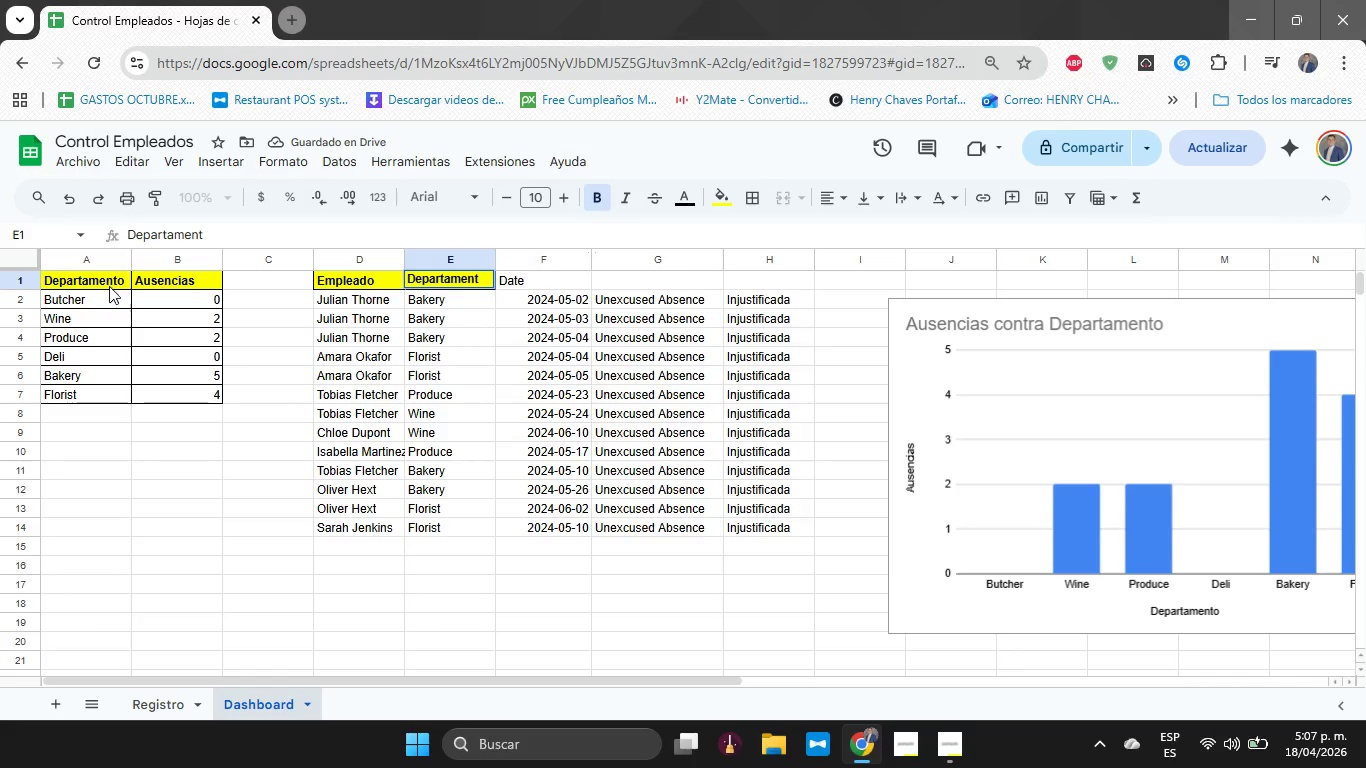 
double_click([111, 288])
 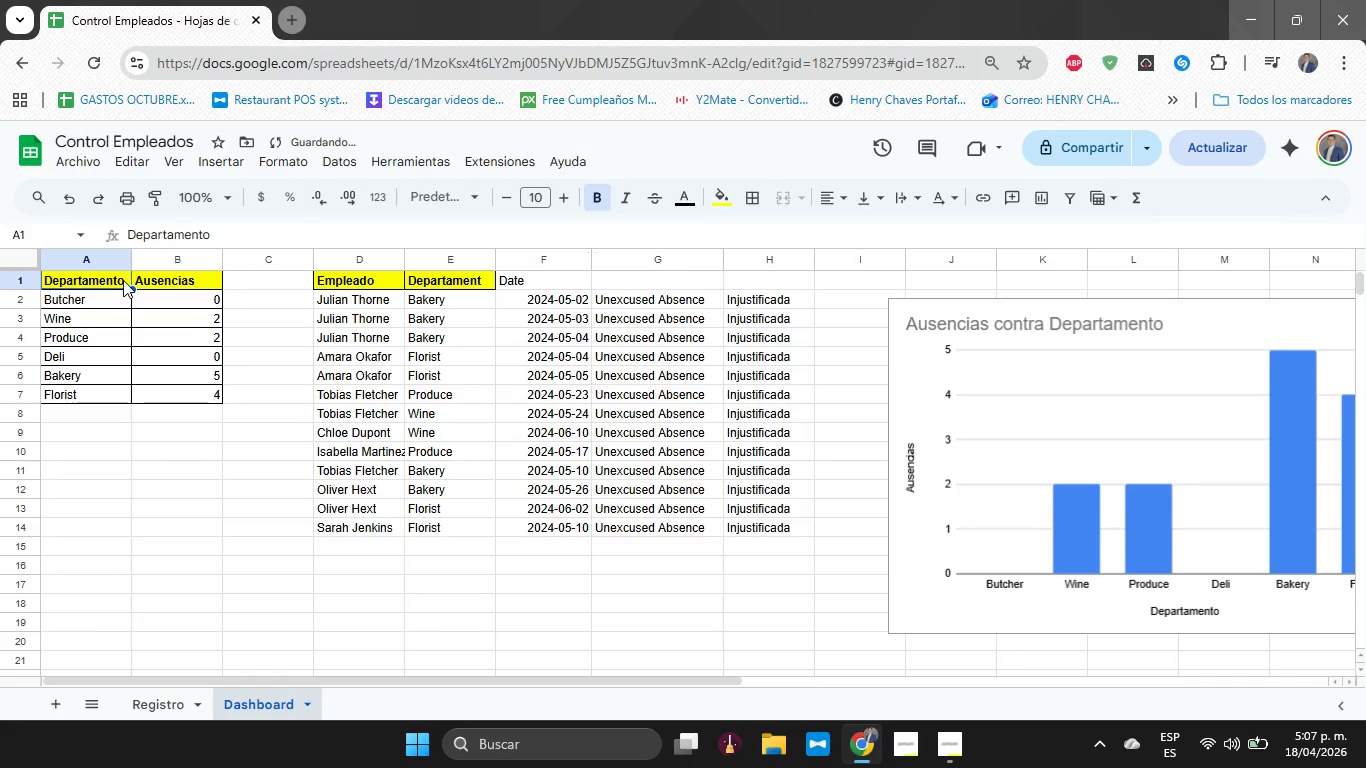 
double_click([123, 280])
 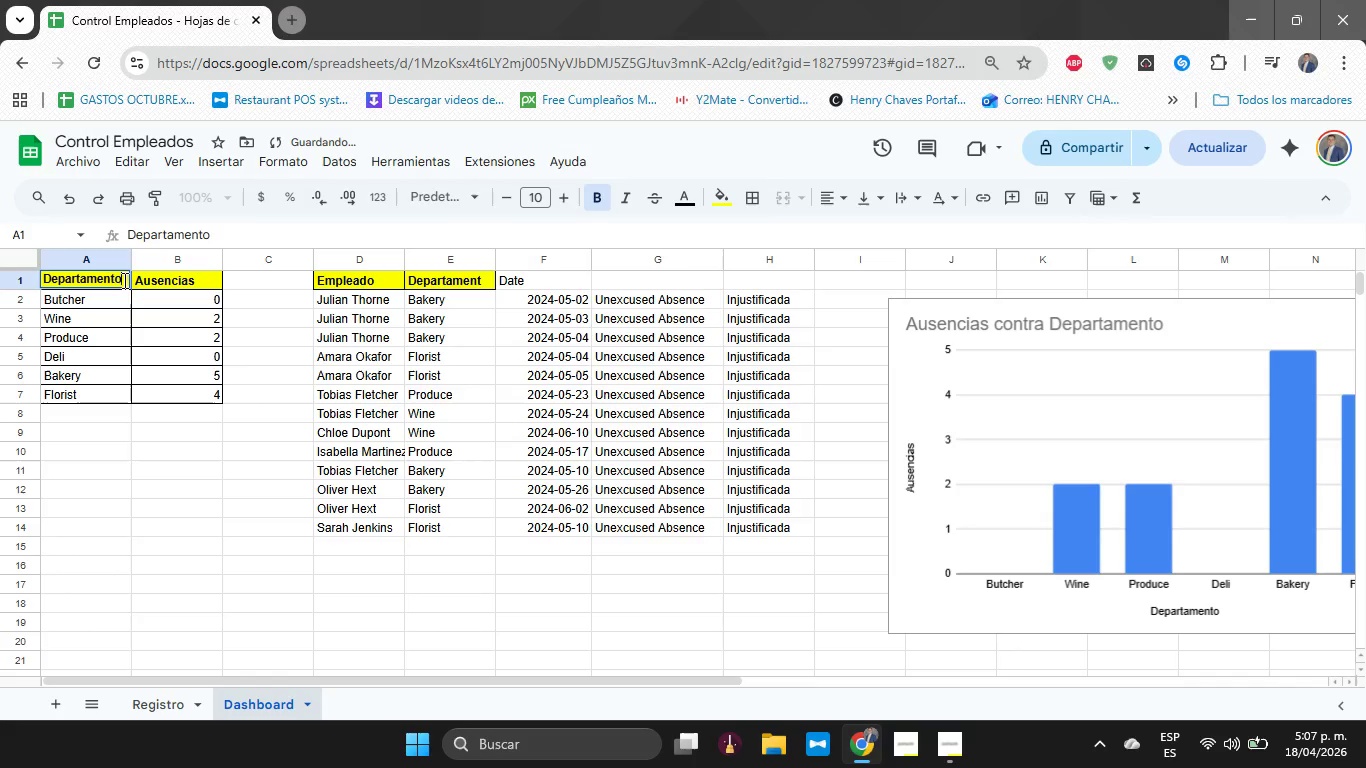 
key(Backspace)
 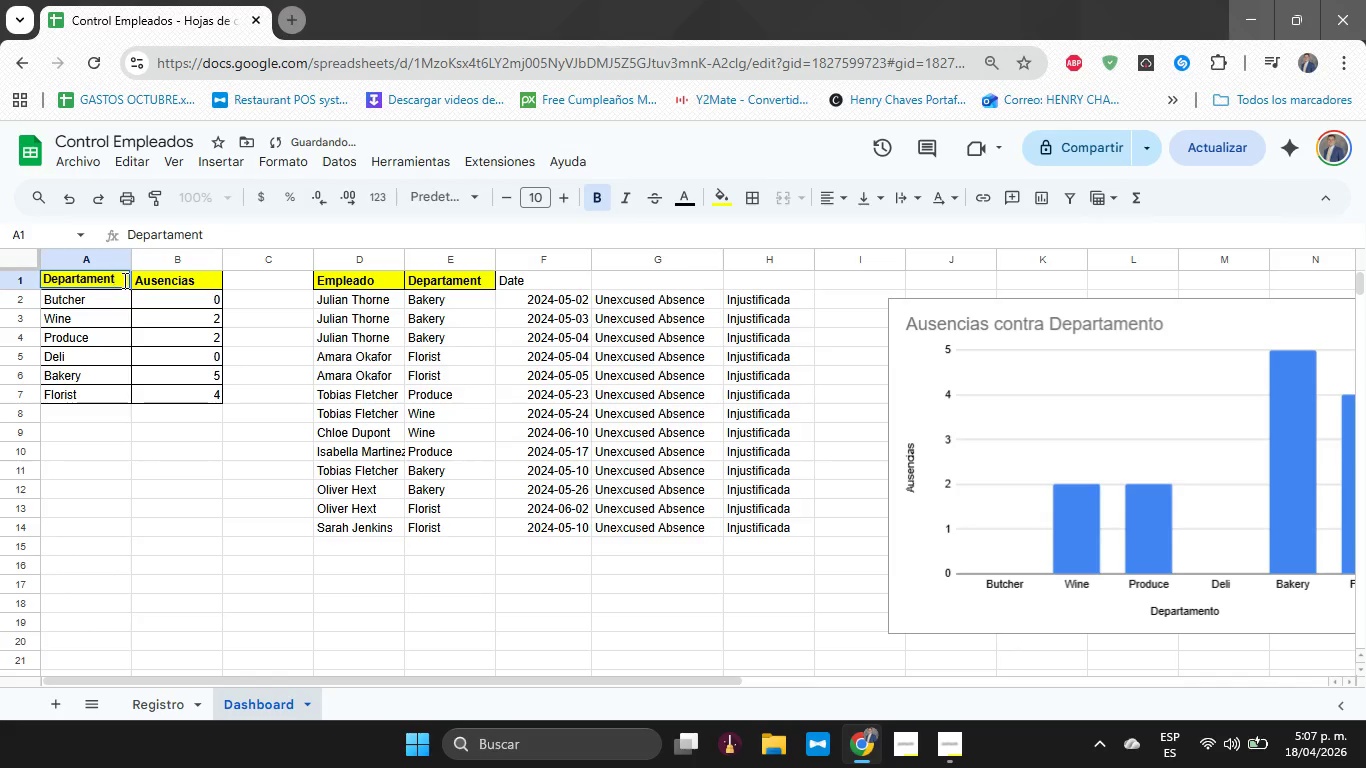 
key(Enter)
 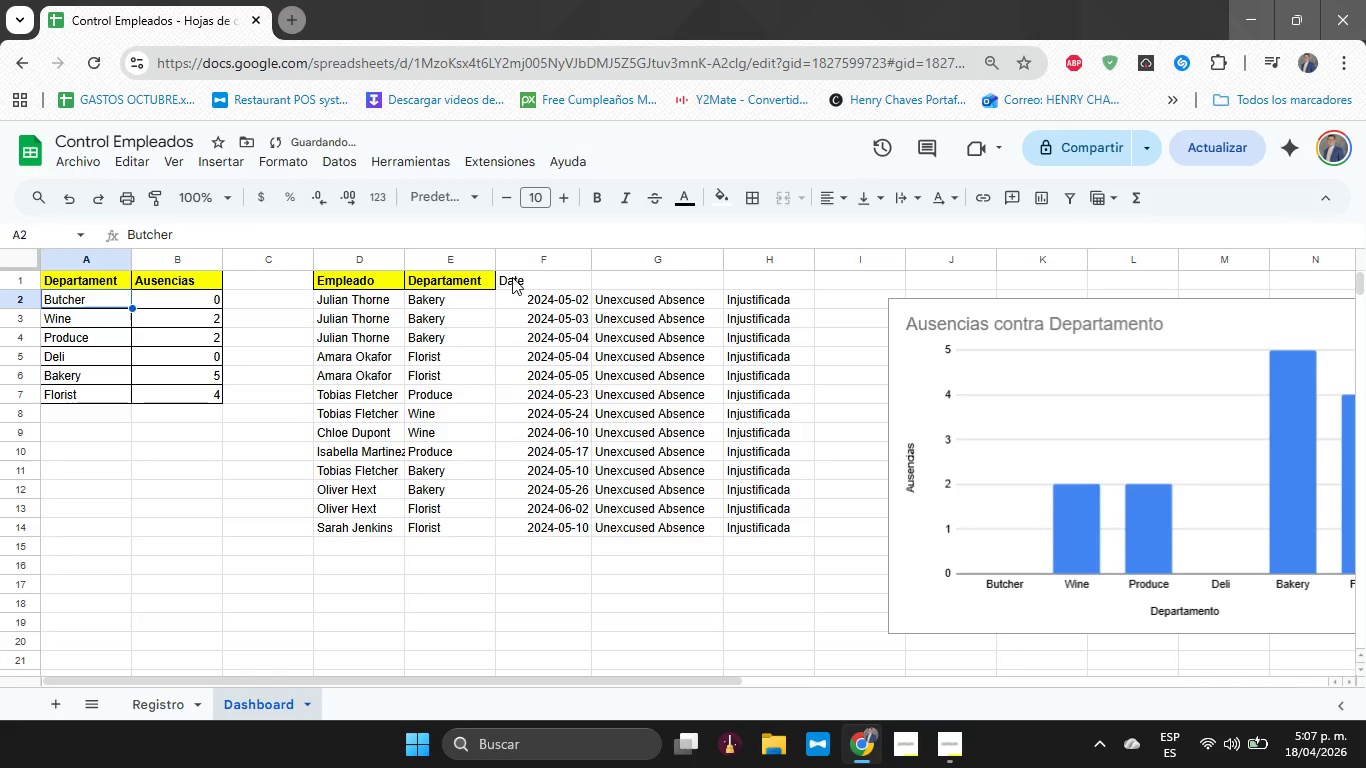 
left_click_drag(start_coordinate=[517, 277], to_coordinate=[744, 279])
 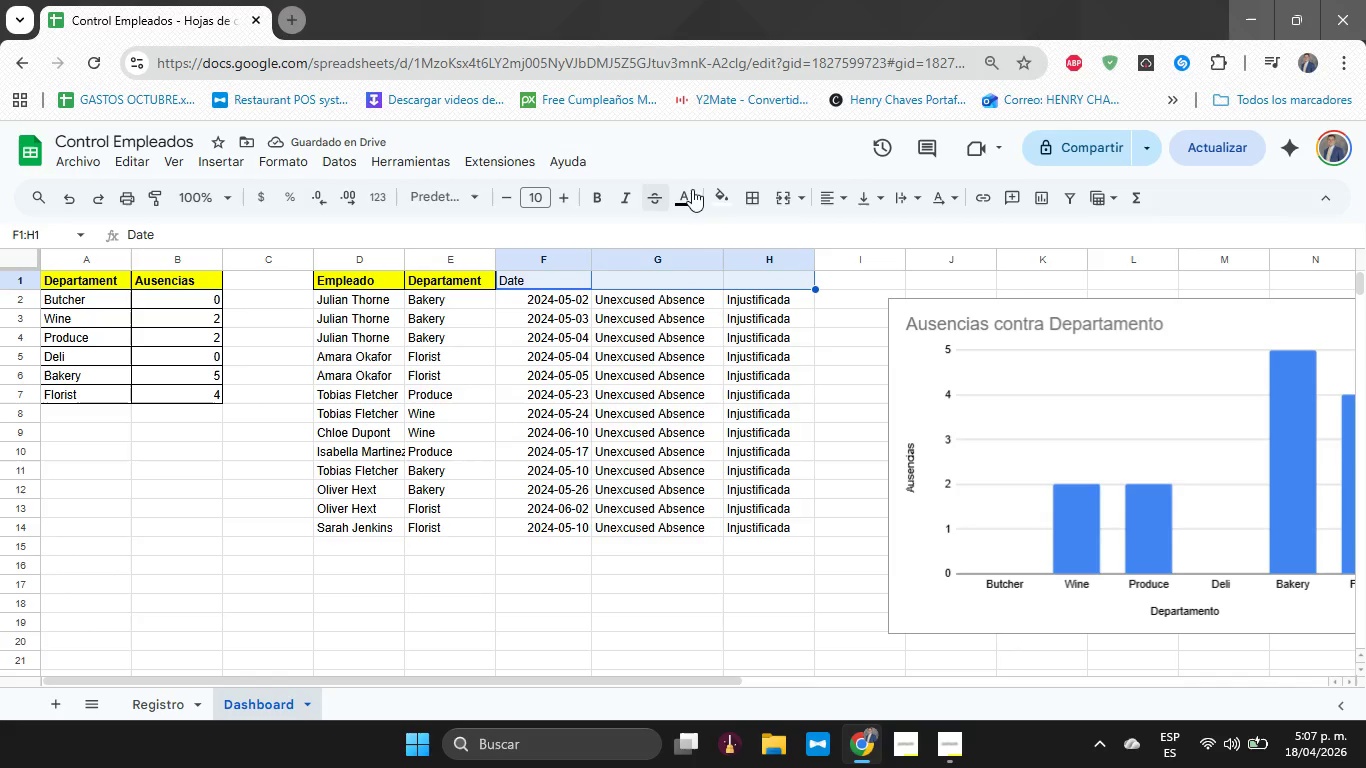 
left_click([724, 196])
 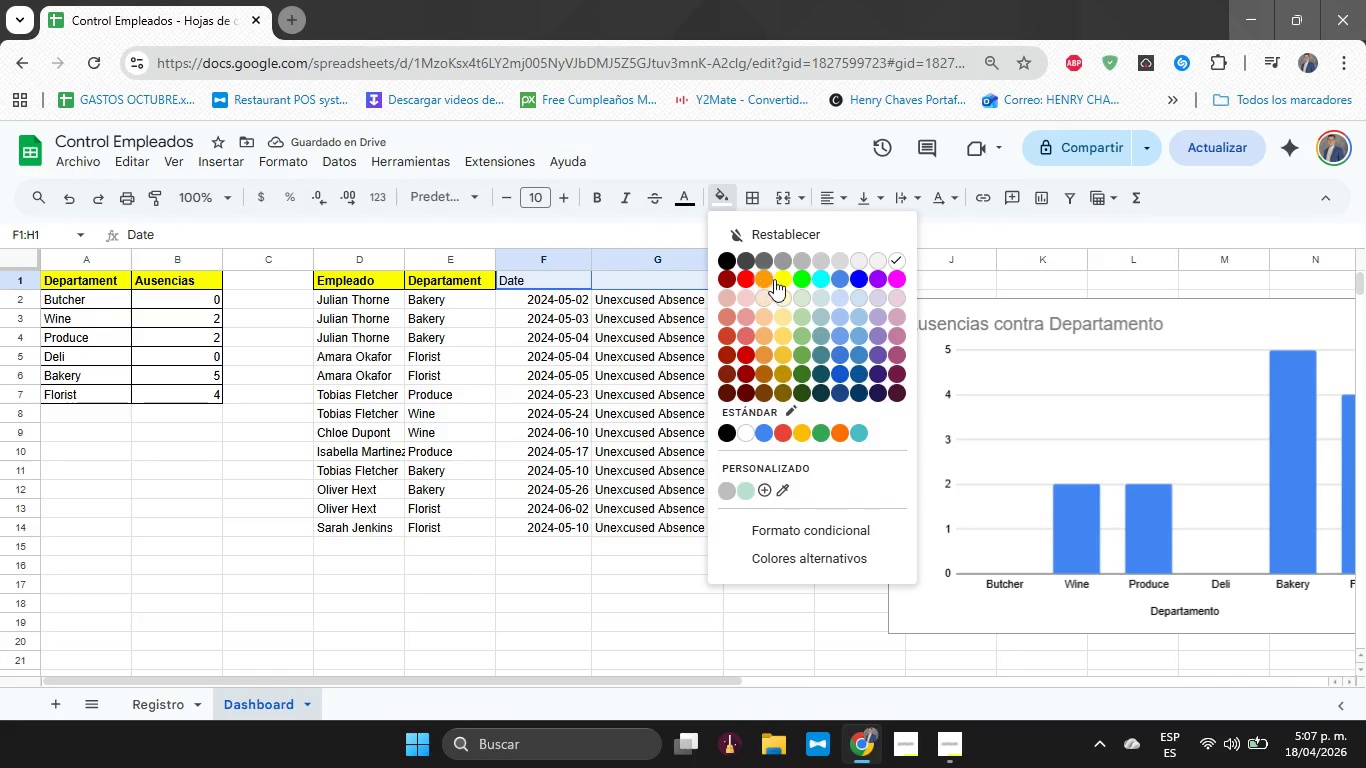 
left_click([783, 278])
 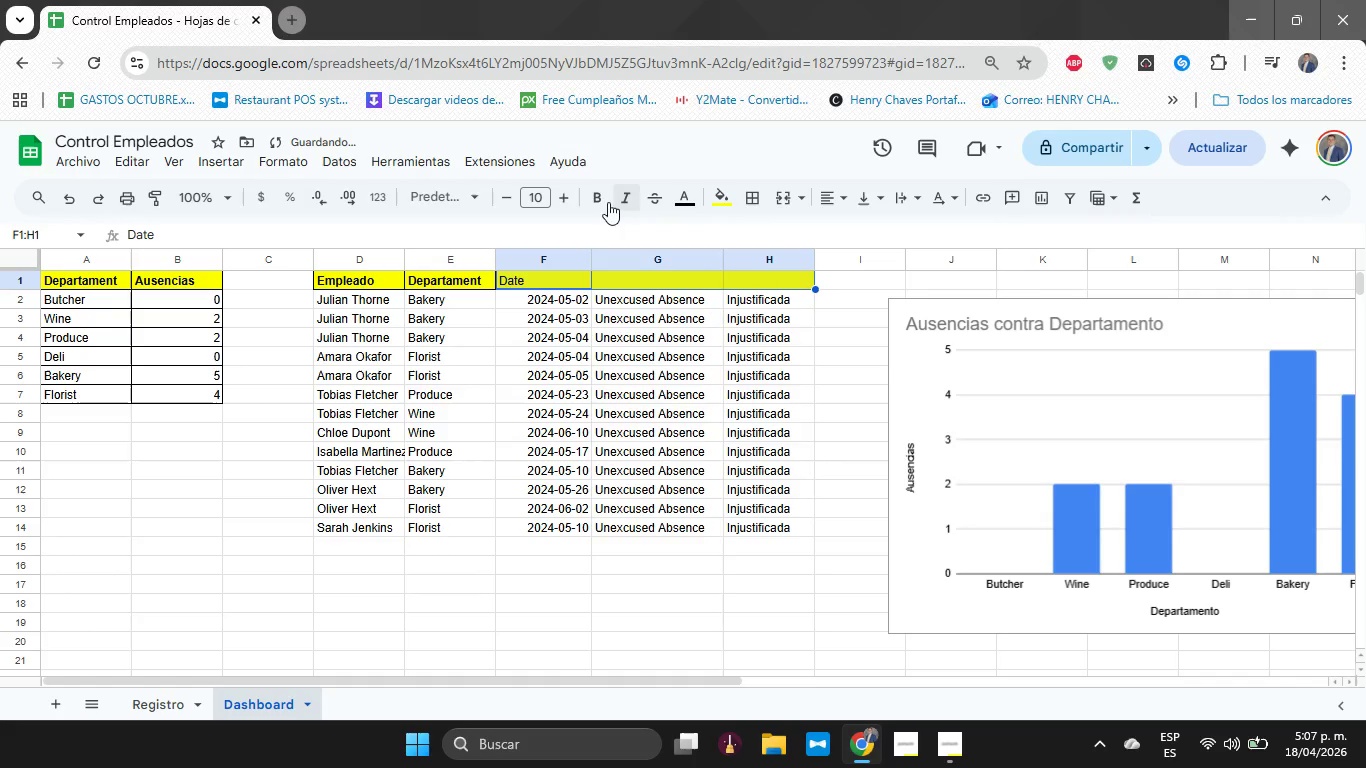 
left_click([599, 198])
 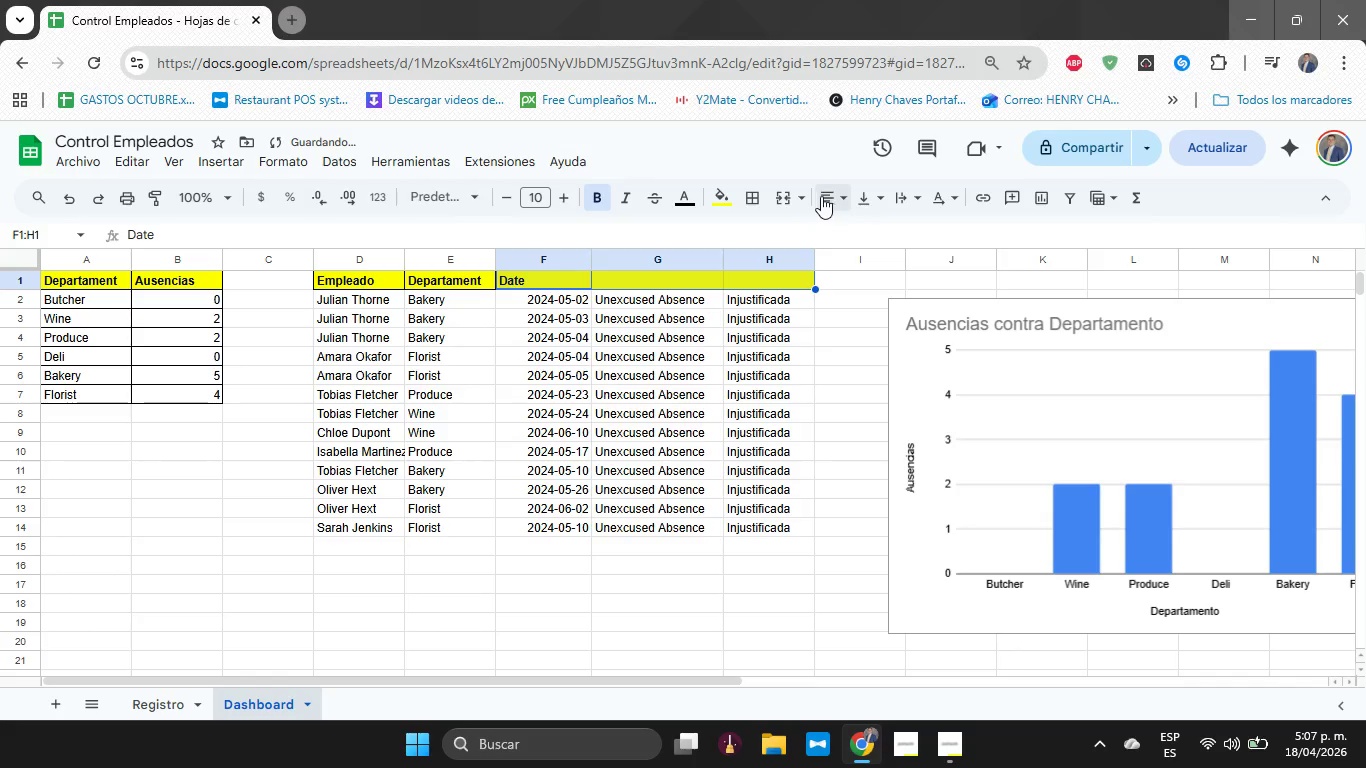 
left_click([828, 196])
 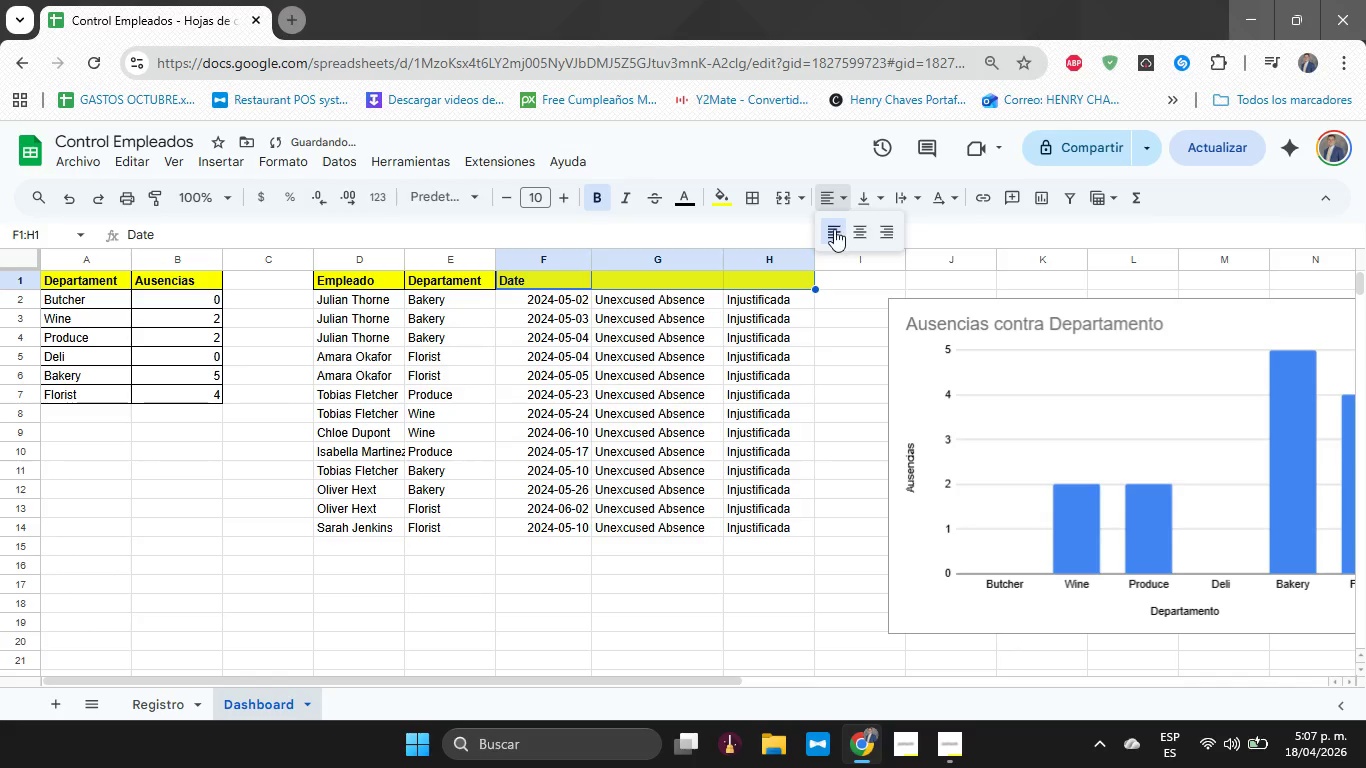 
left_click([831, 231])
 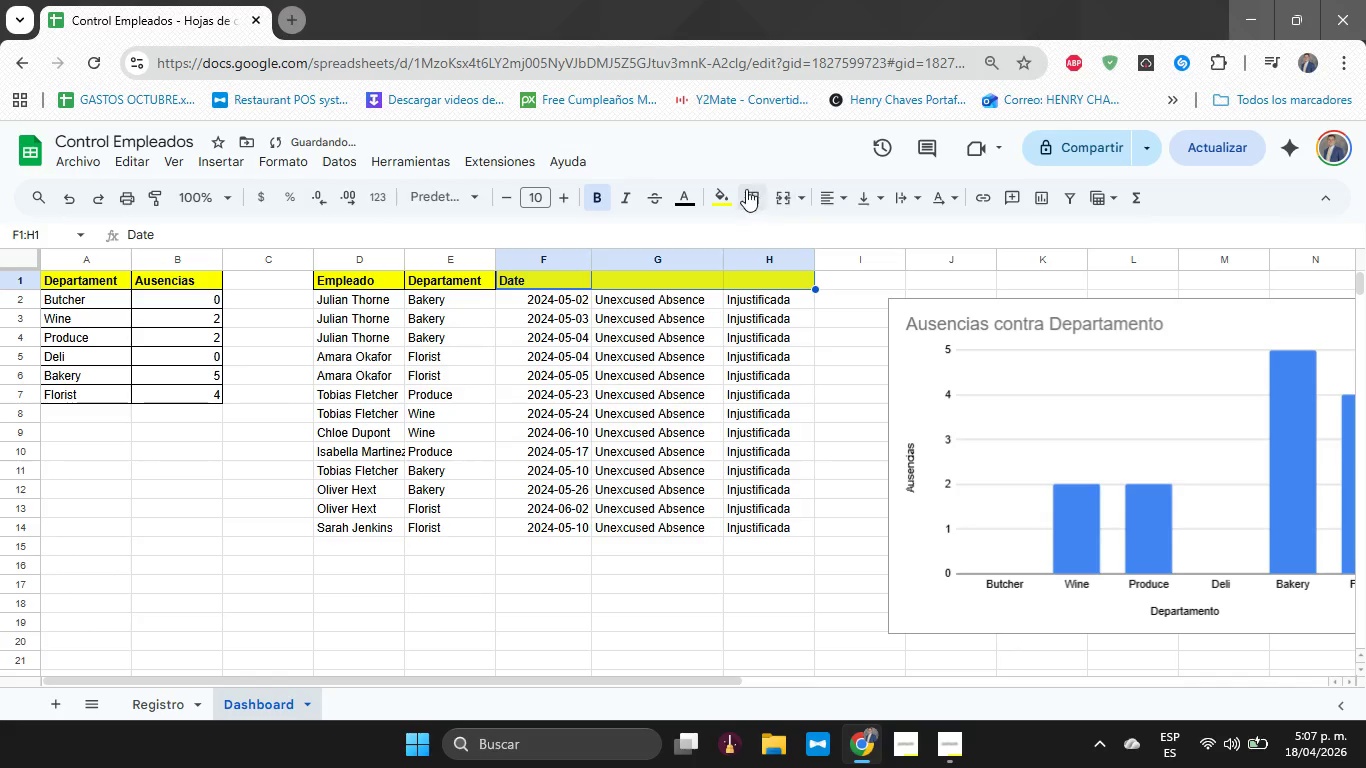 
left_click([739, 186])
 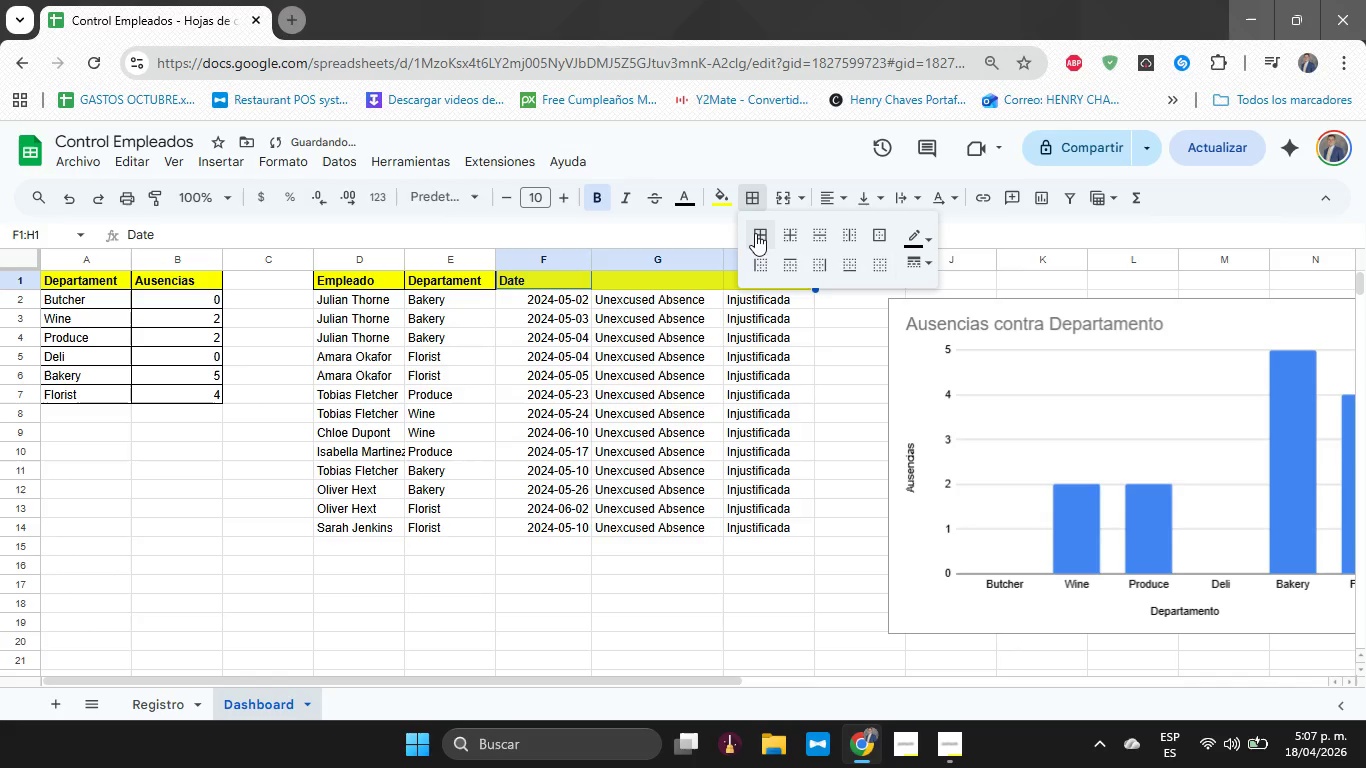 
left_click([756, 239])
 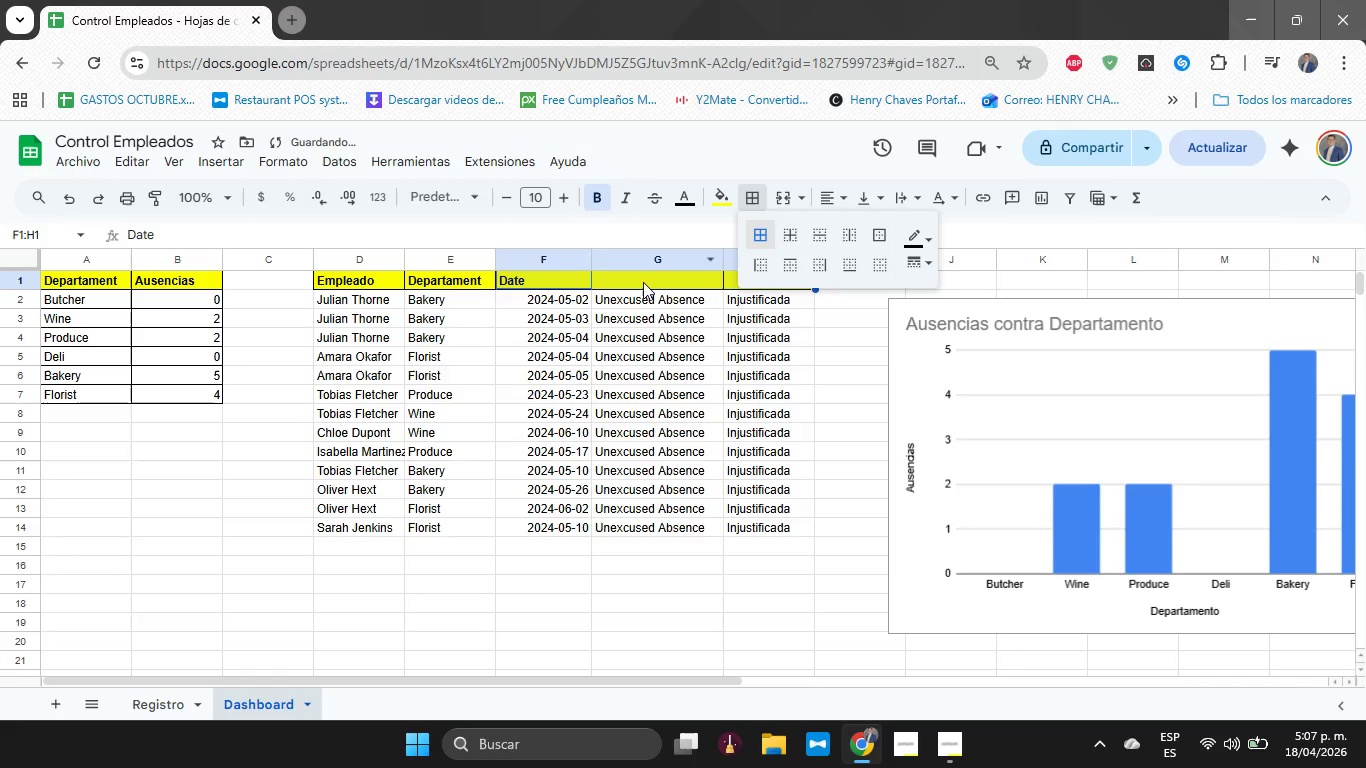 
left_click([643, 282])
 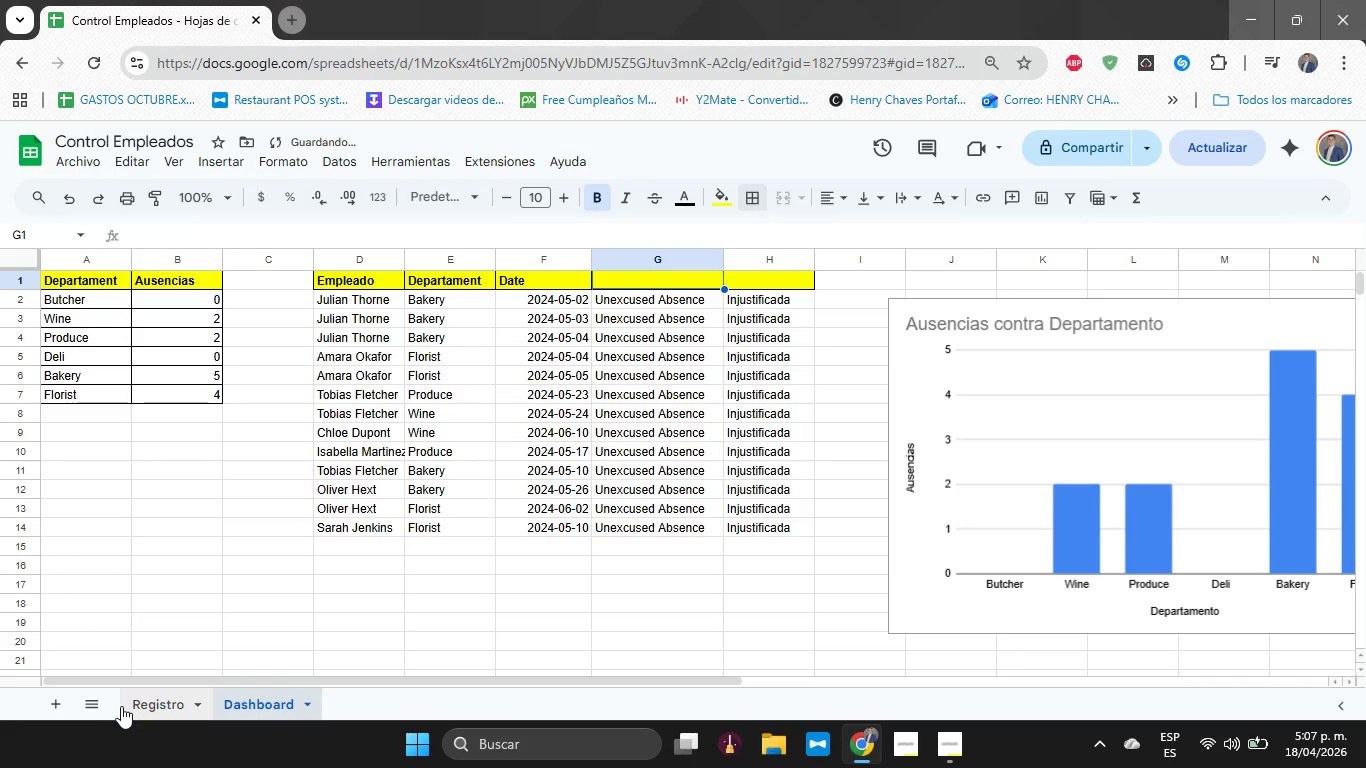 
left_click([131, 706])
 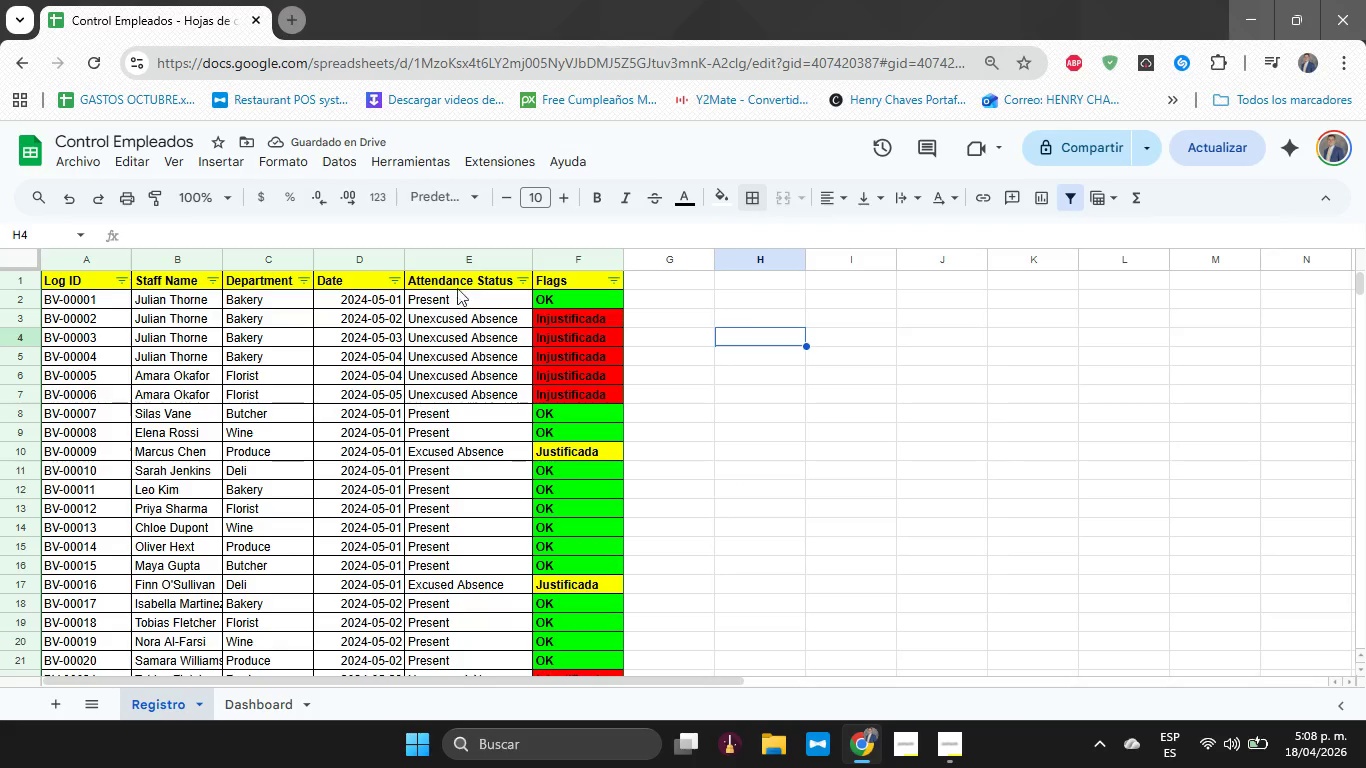 
left_click([443, 281])
 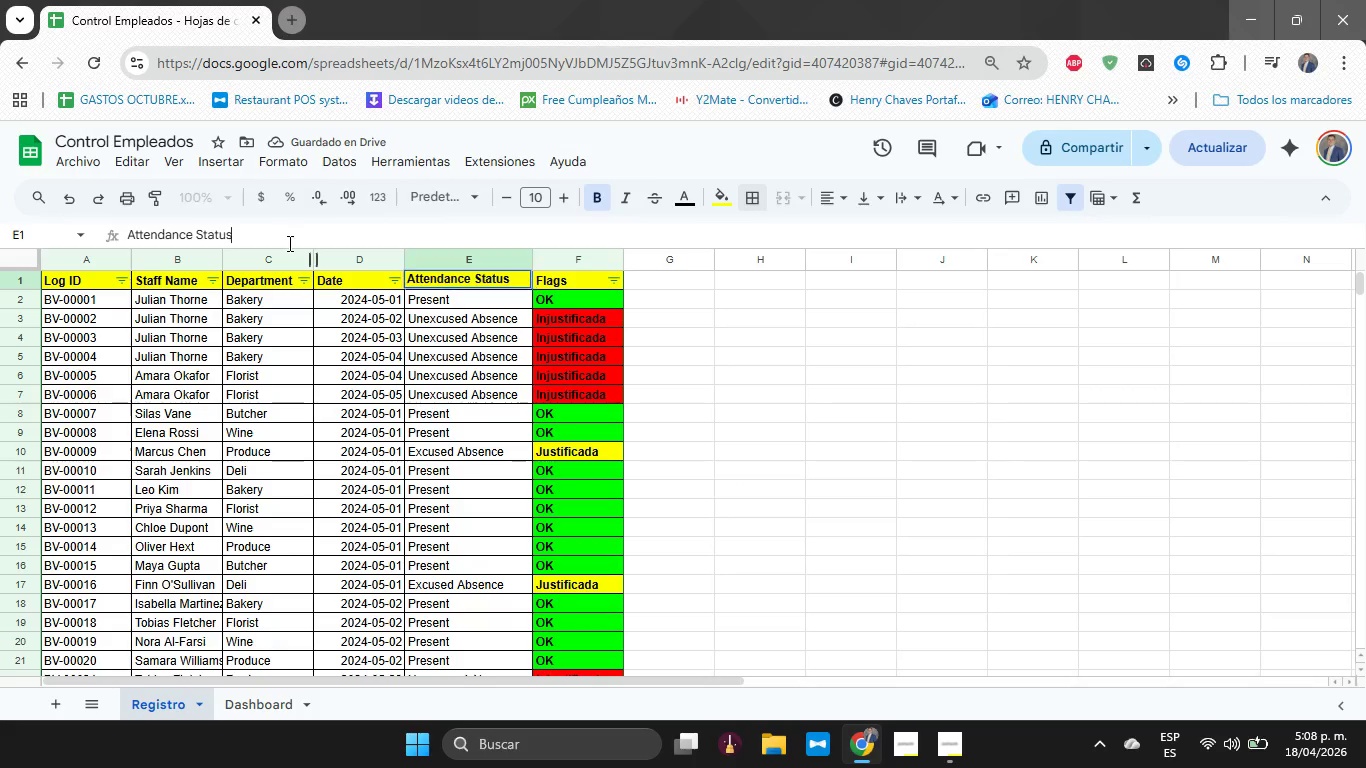 
double_click([288, 243])
 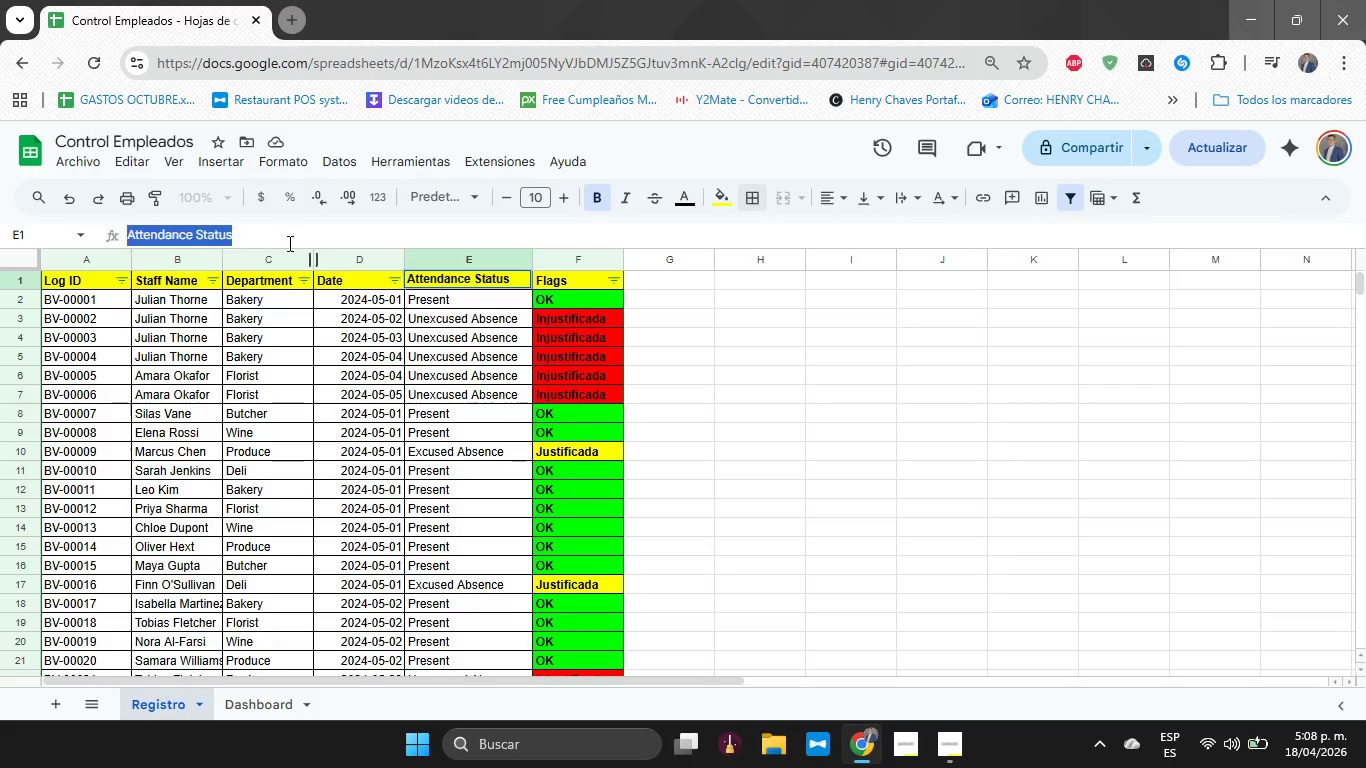 
triple_click([288, 243])
 